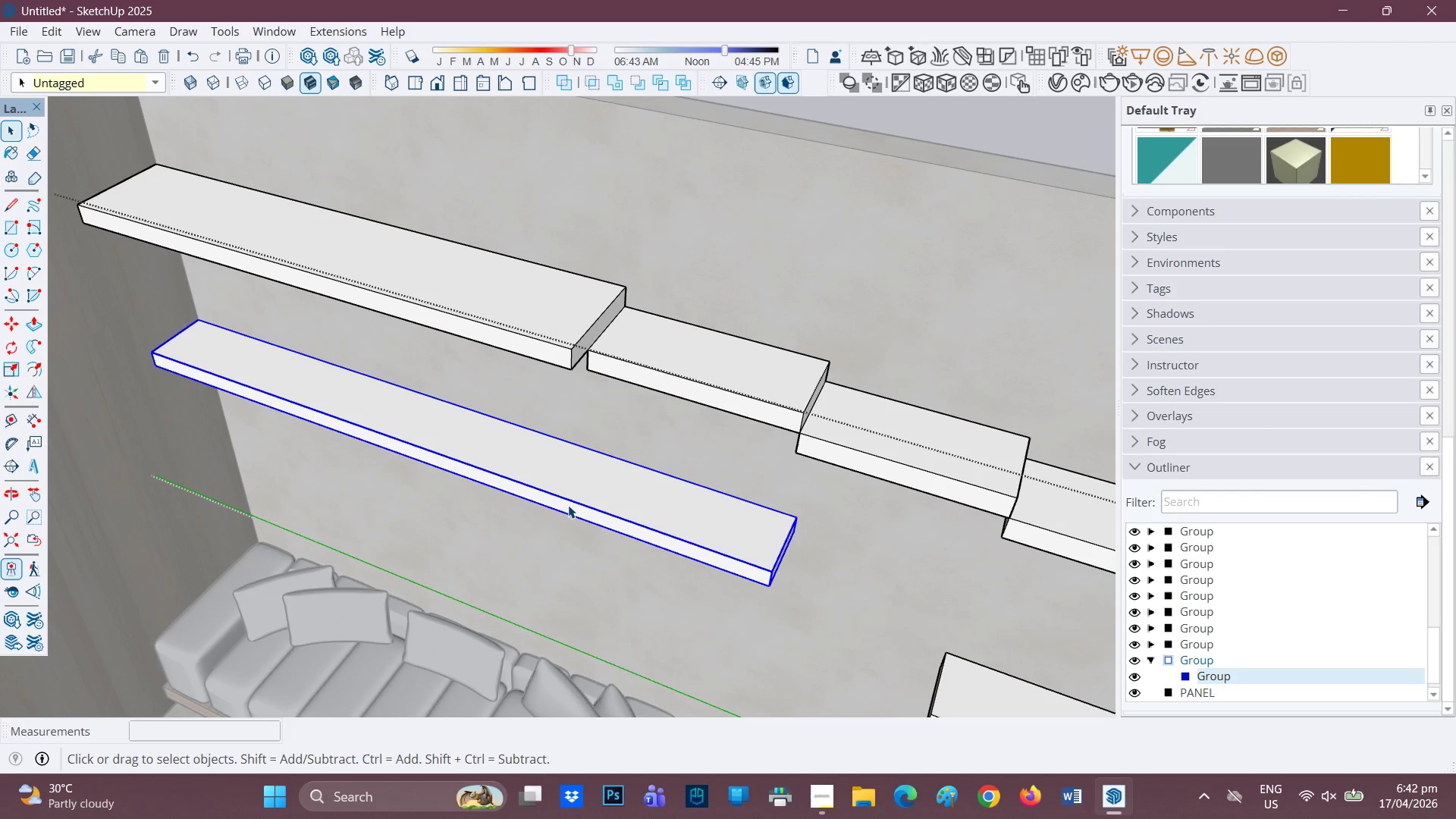 
double_click([568, 505])
 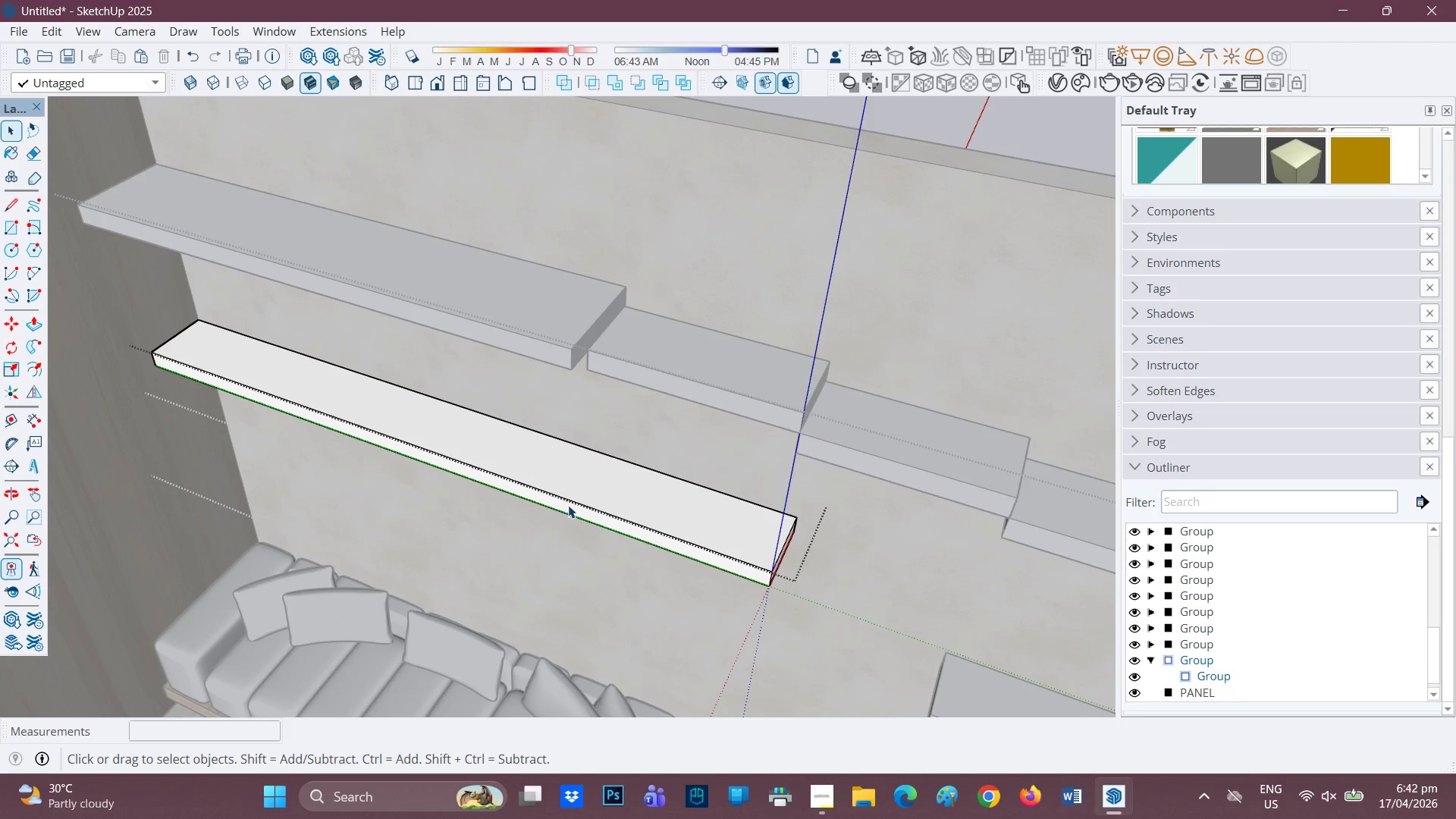 
key(P)
 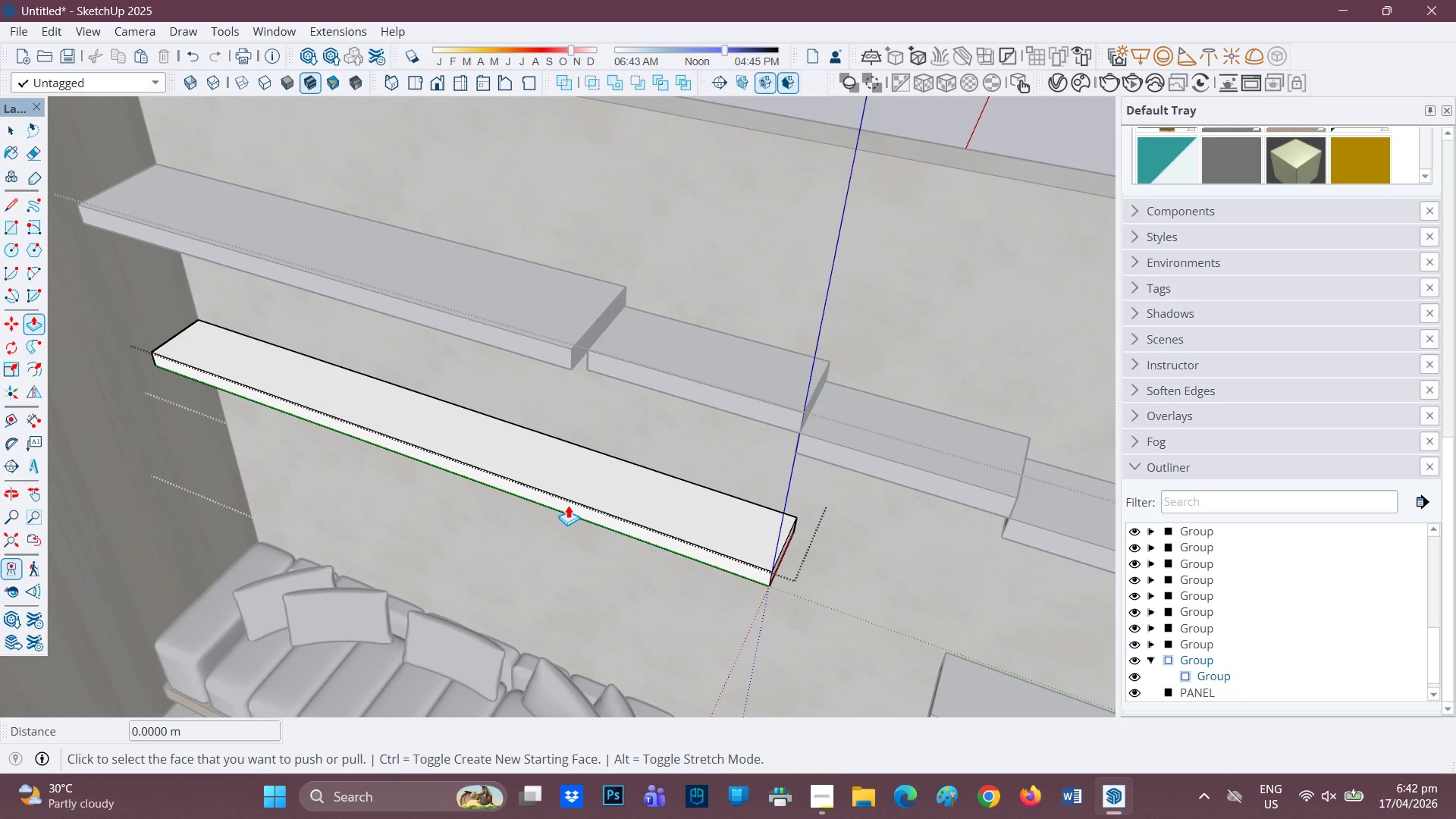 
left_click([568, 505])
 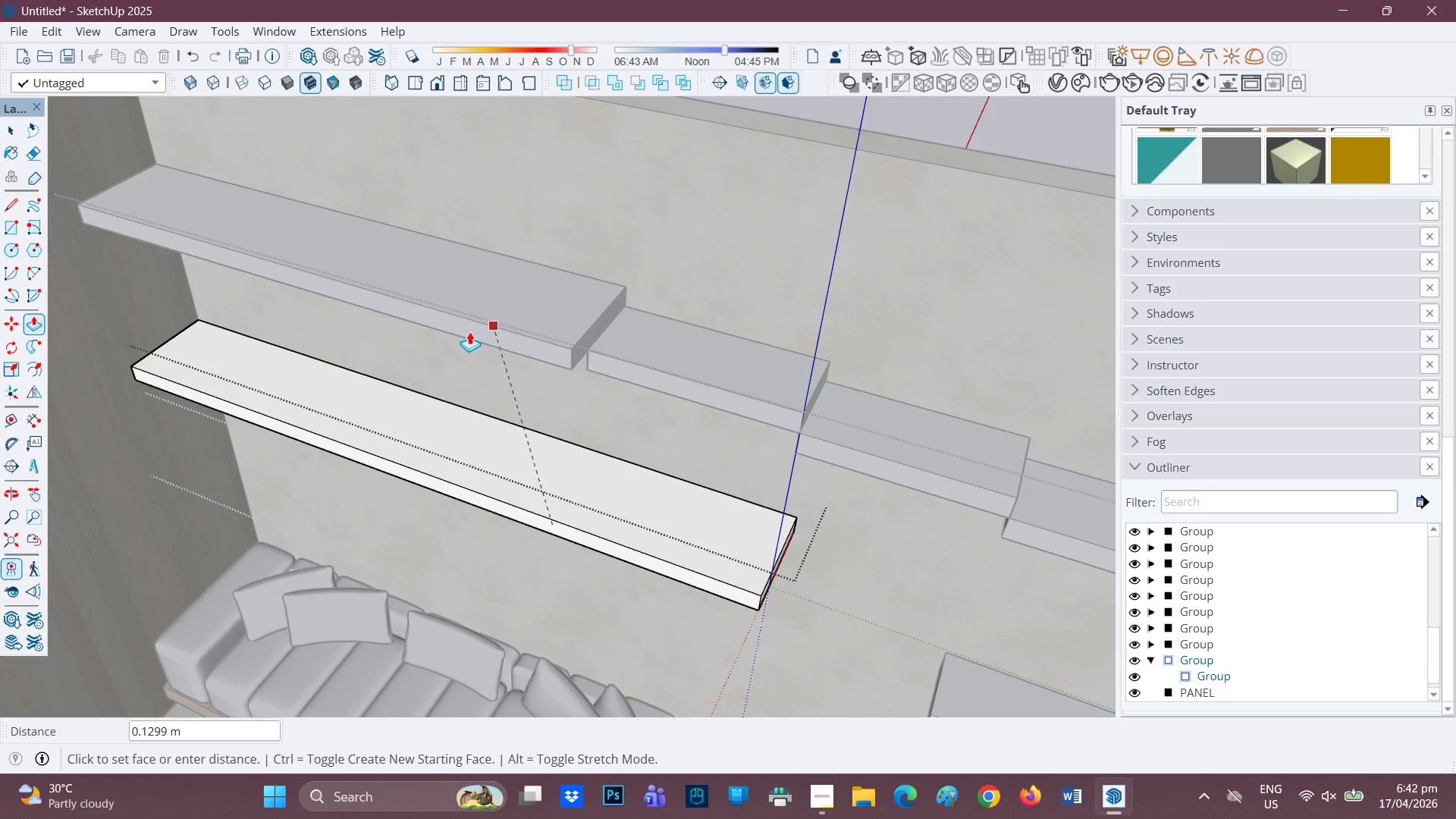 
left_click([469, 331])
 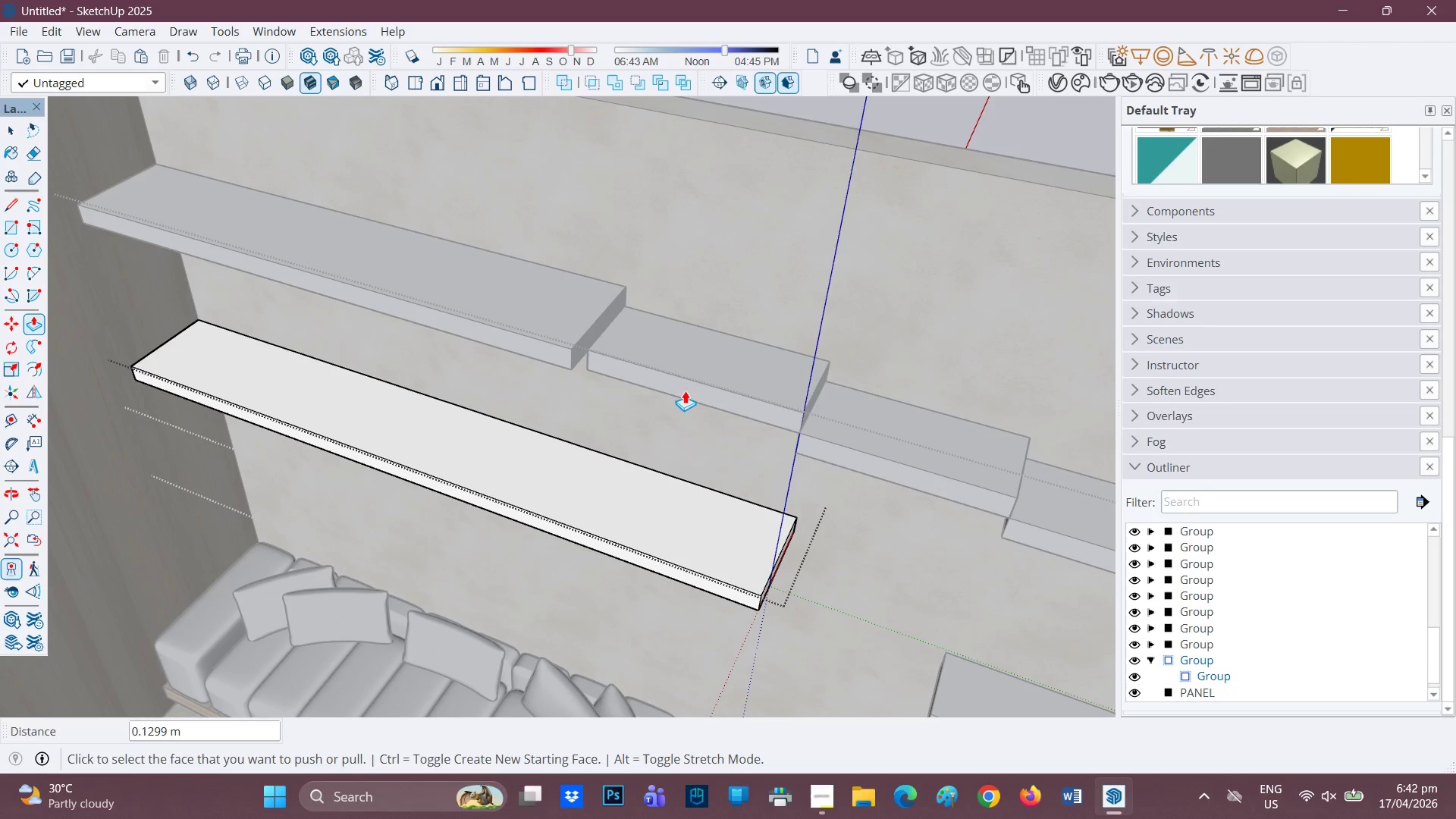 
key(Space)
 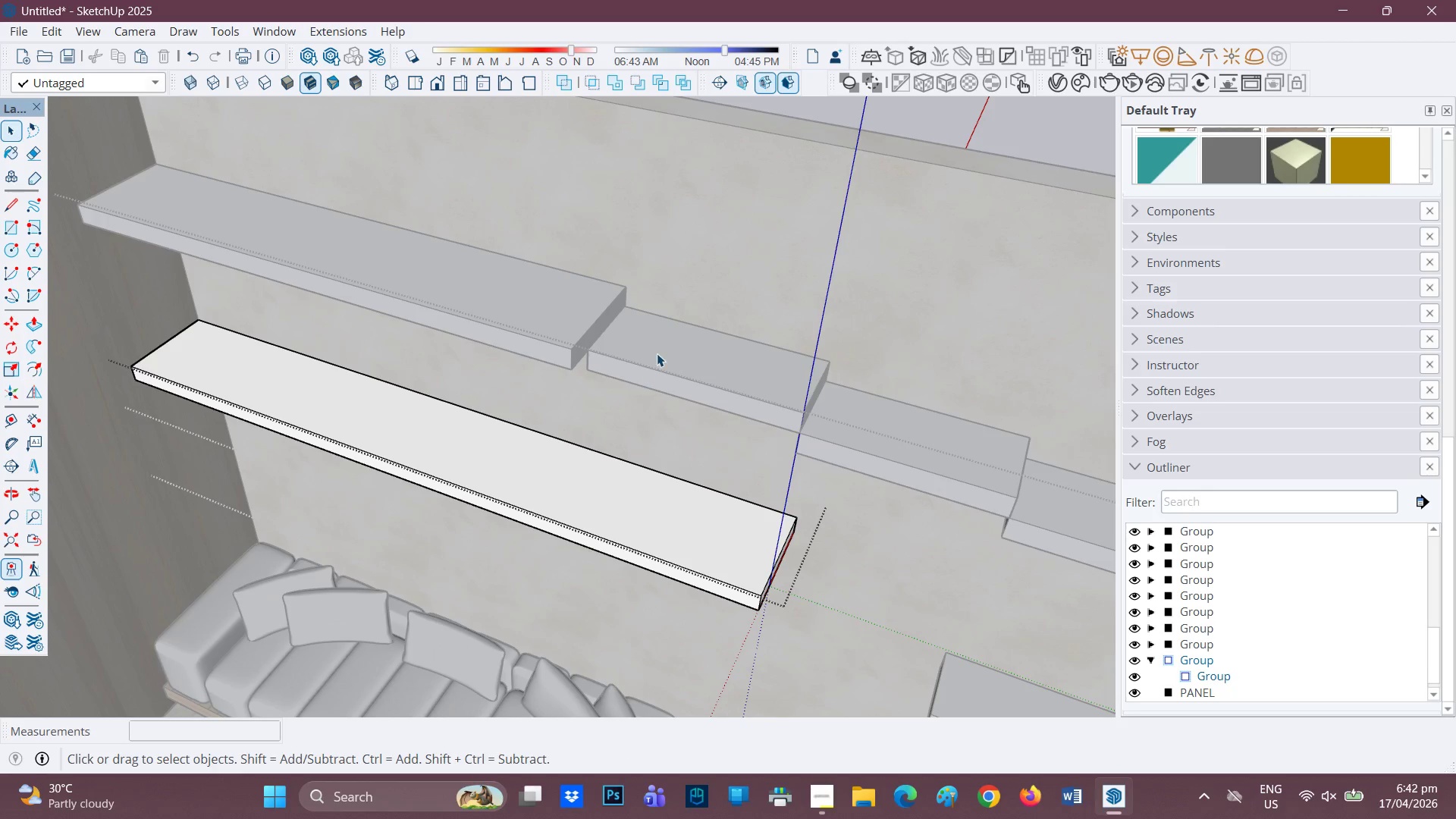 
left_click([657, 353])
 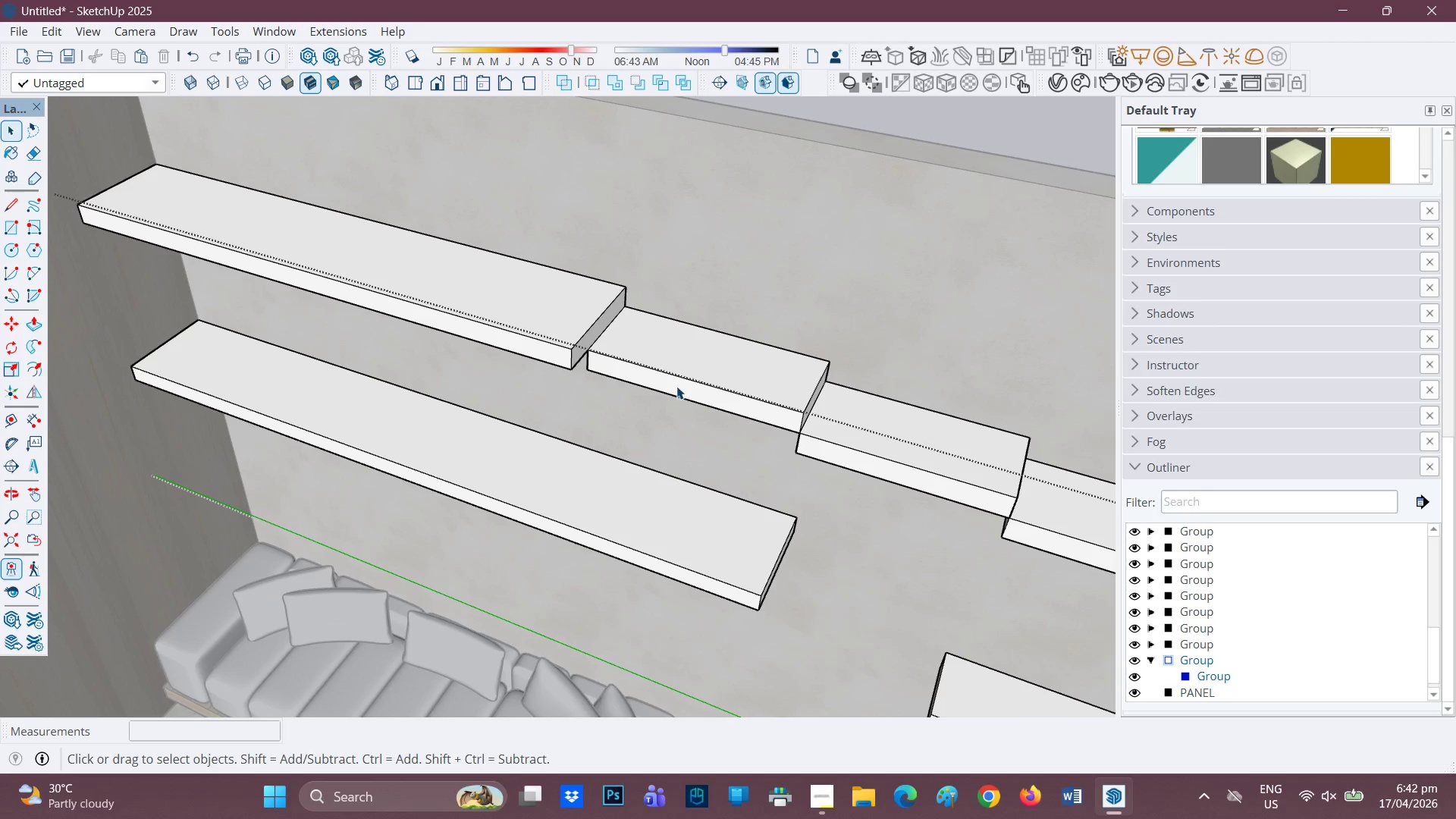 
left_click([678, 384])
 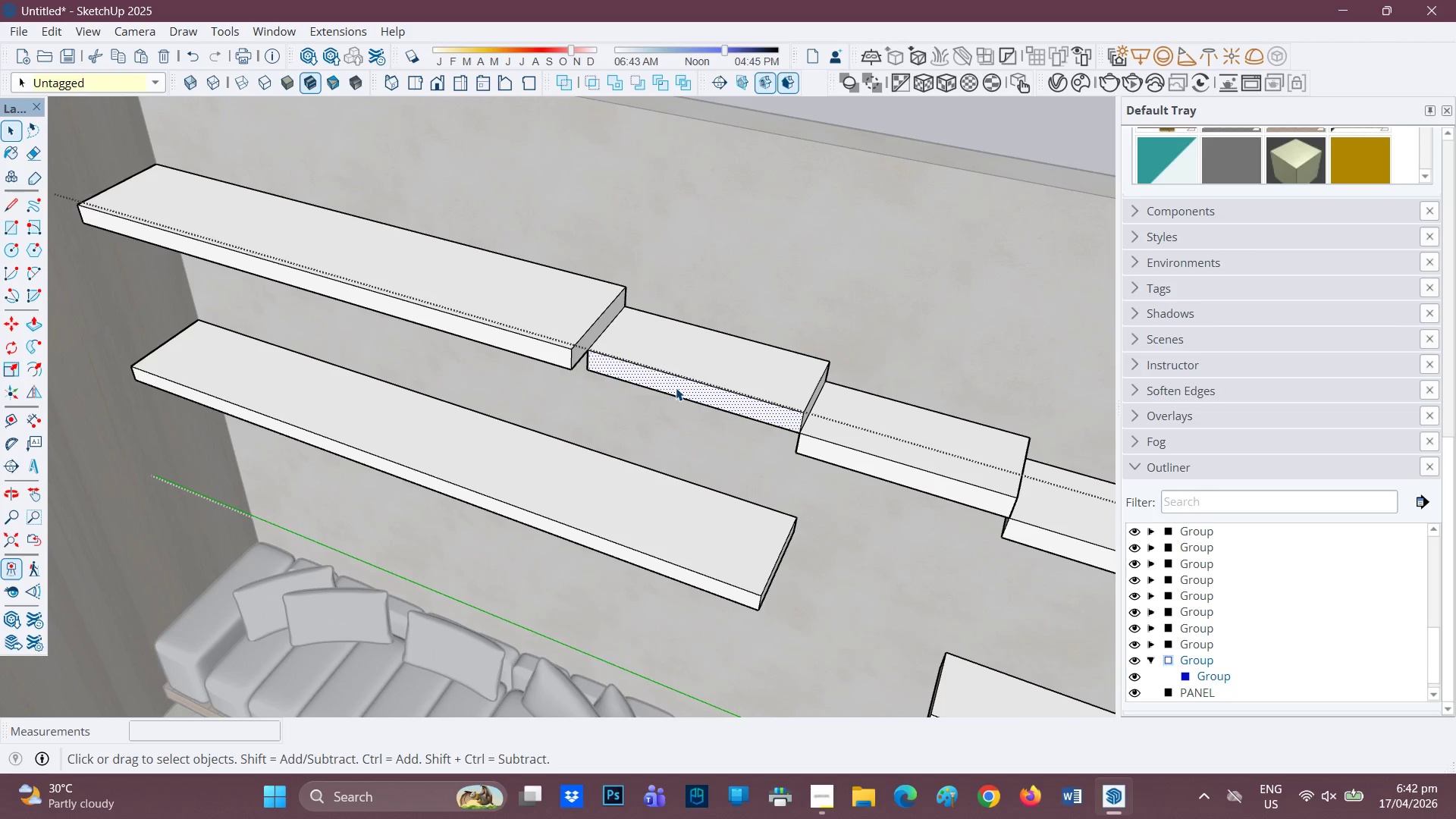 
key(P)
 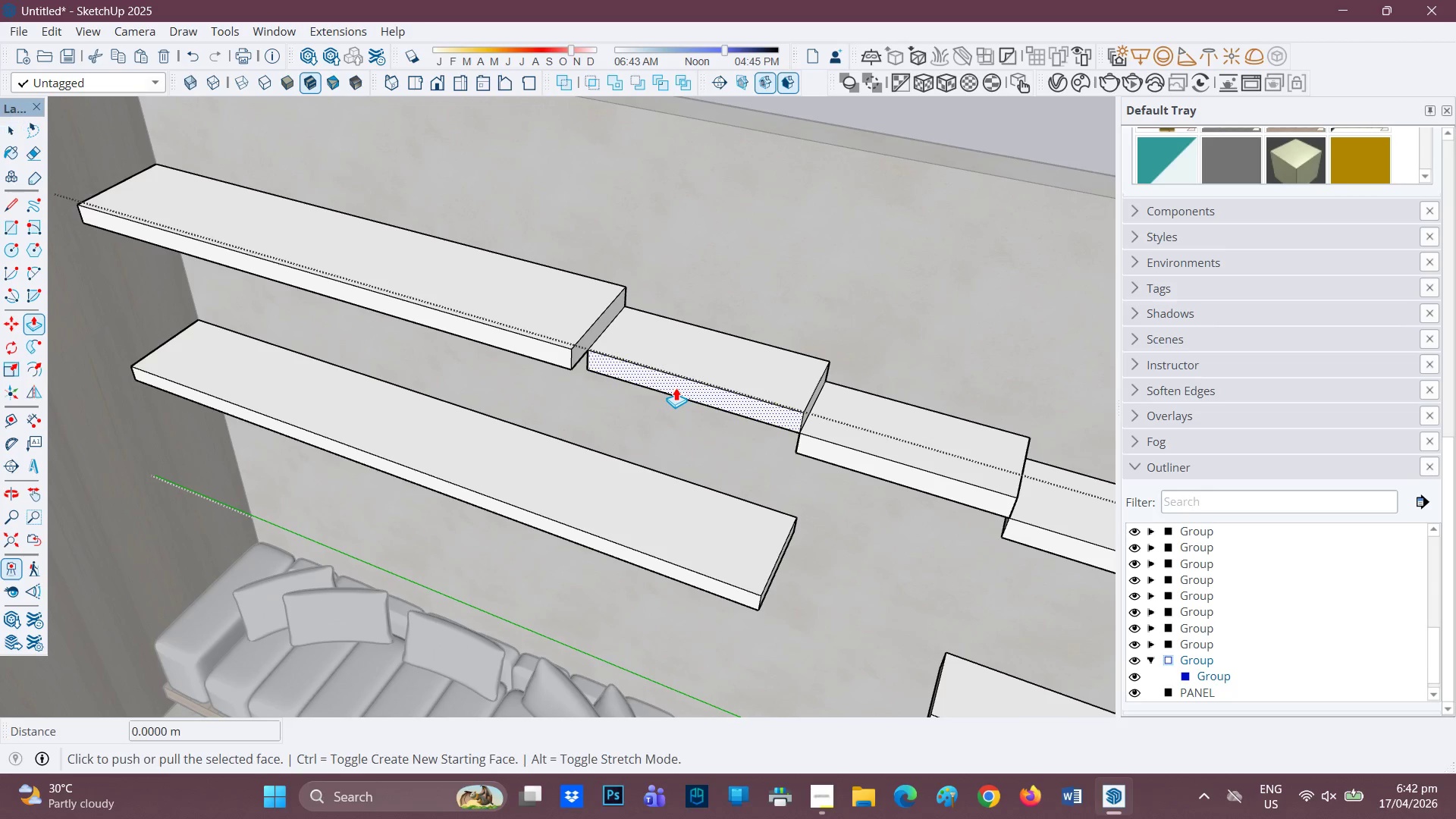 
left_click([676, 388])
 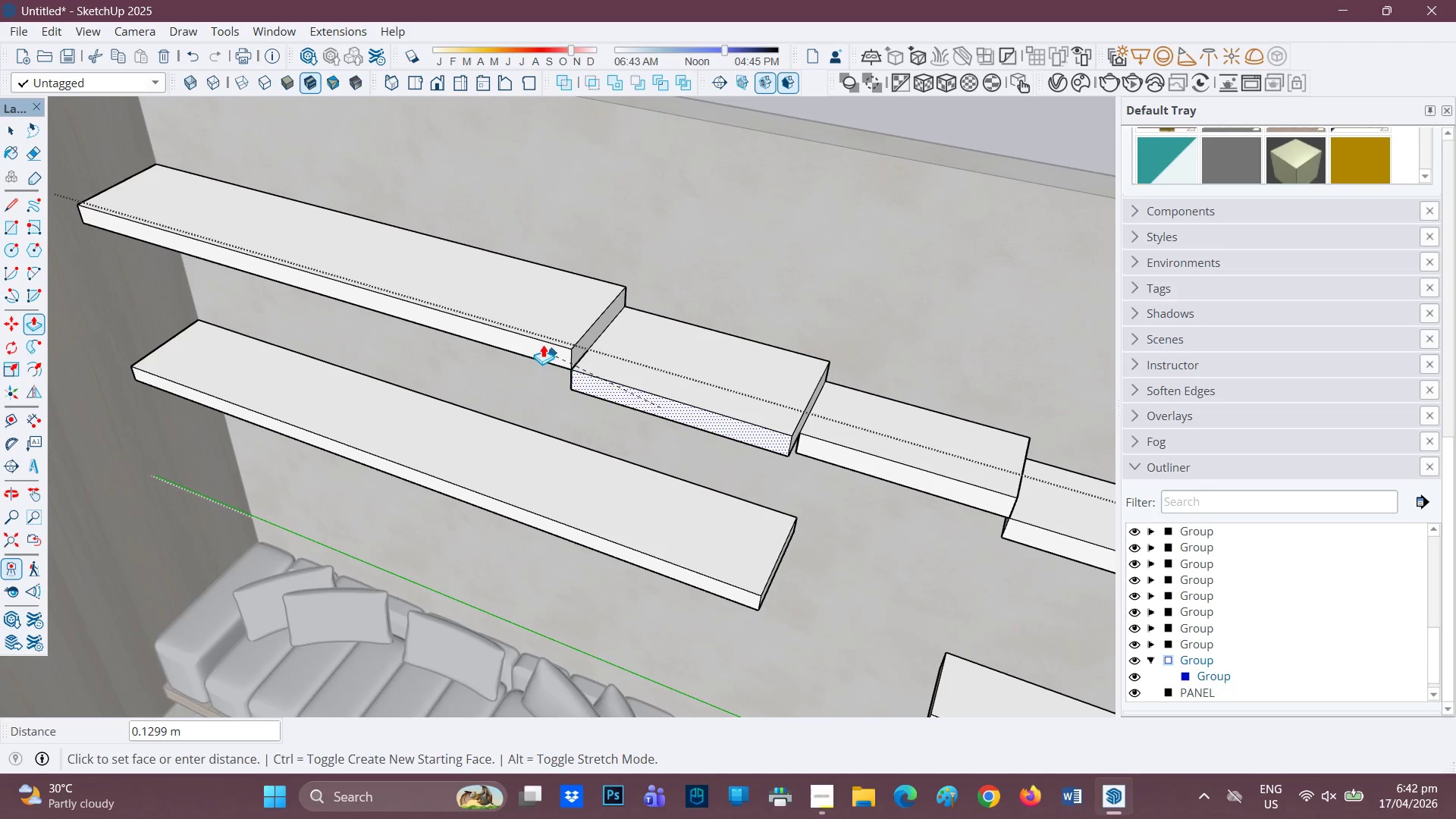 
left_click([543, 343])
 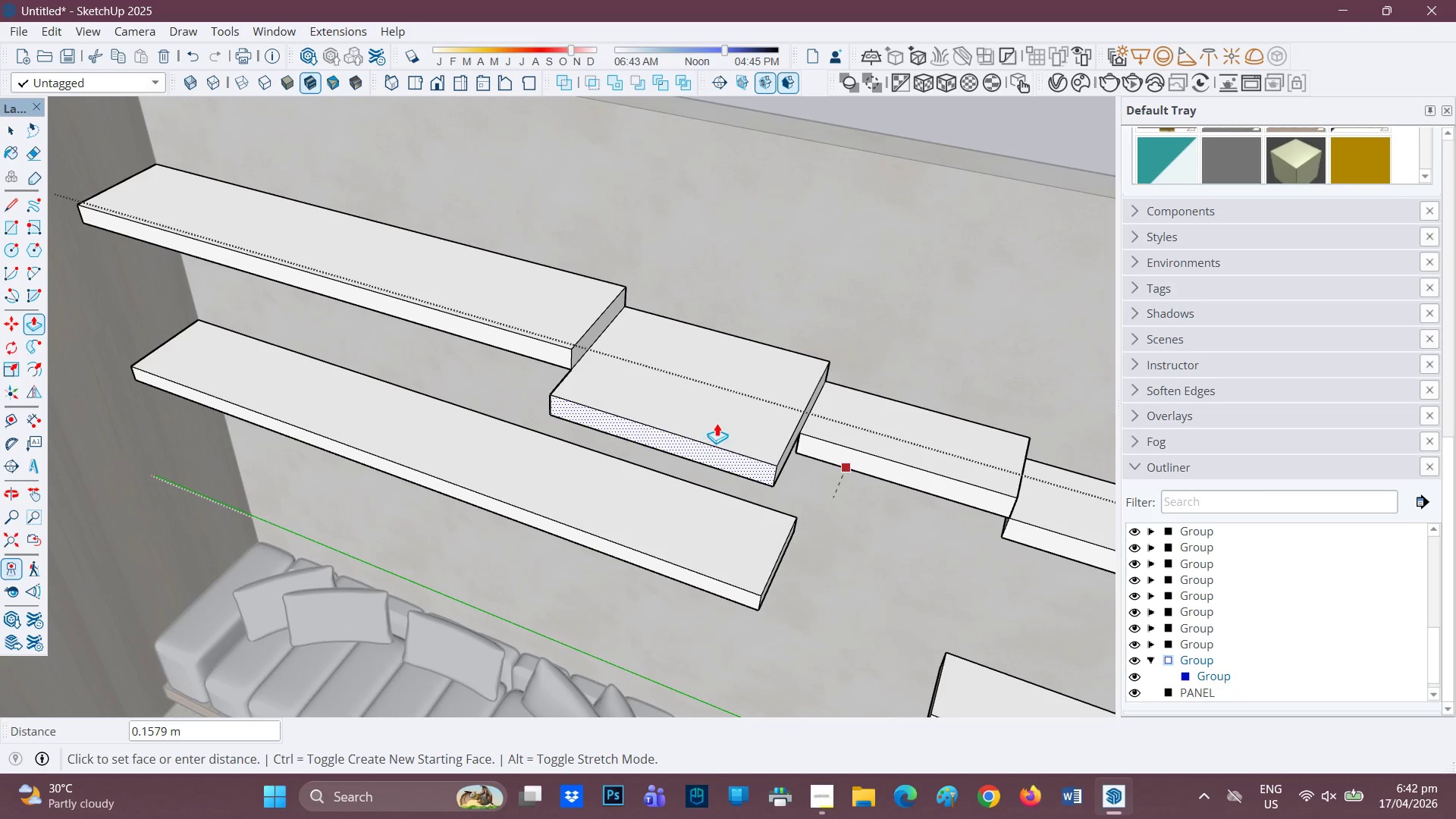 
key(Space)
 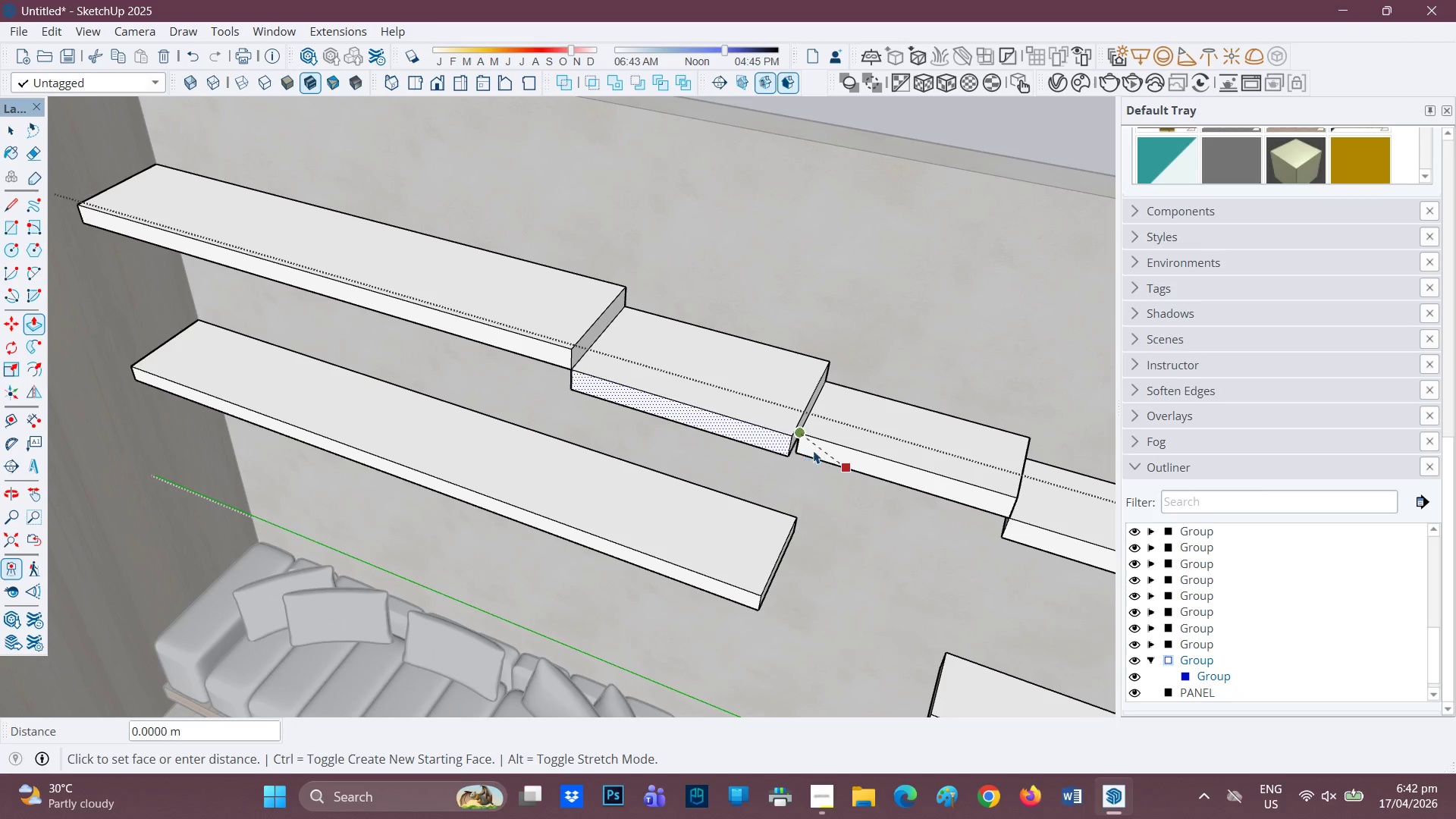 
key(Space)
 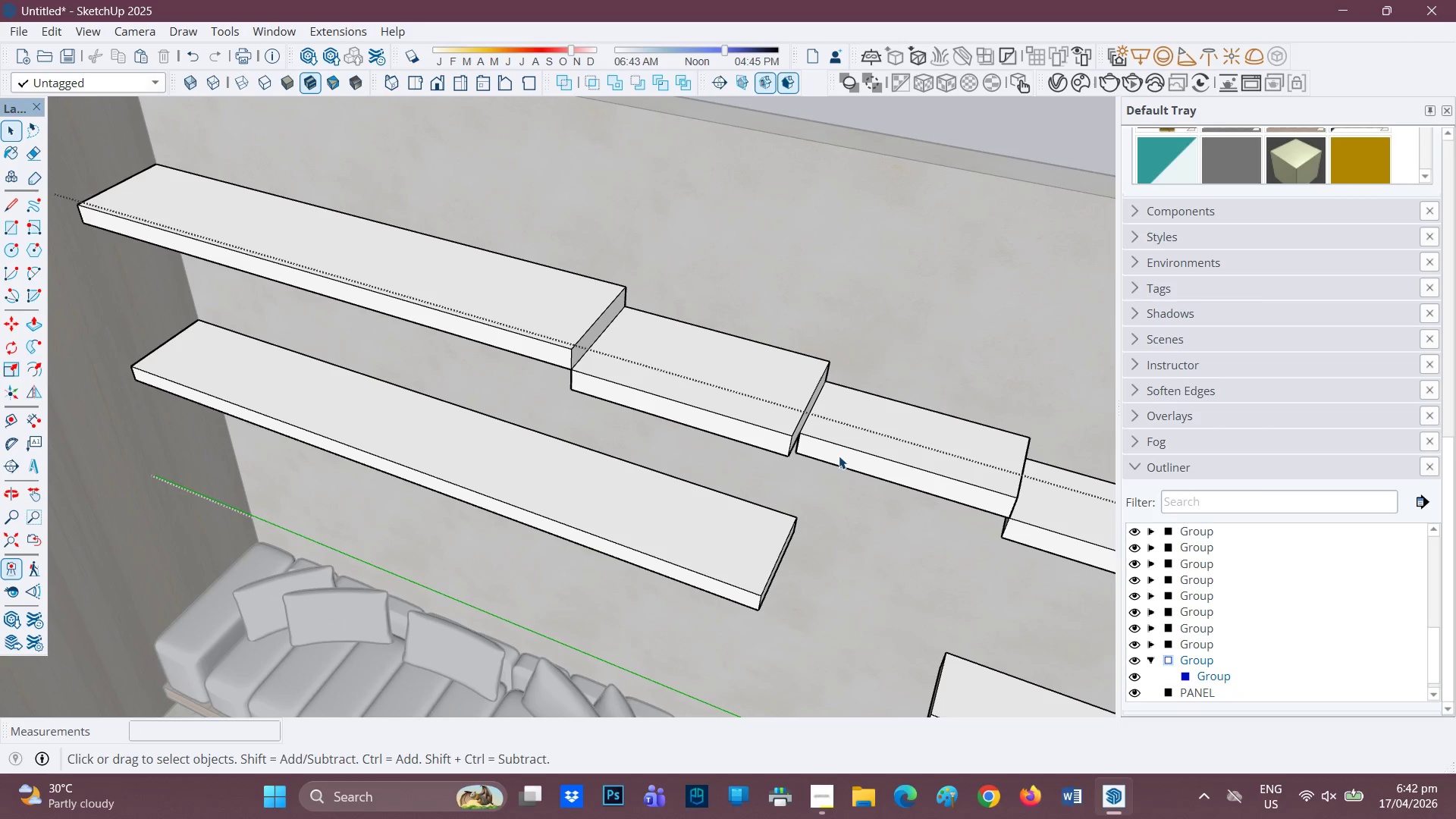 
left_click([839, 456])
 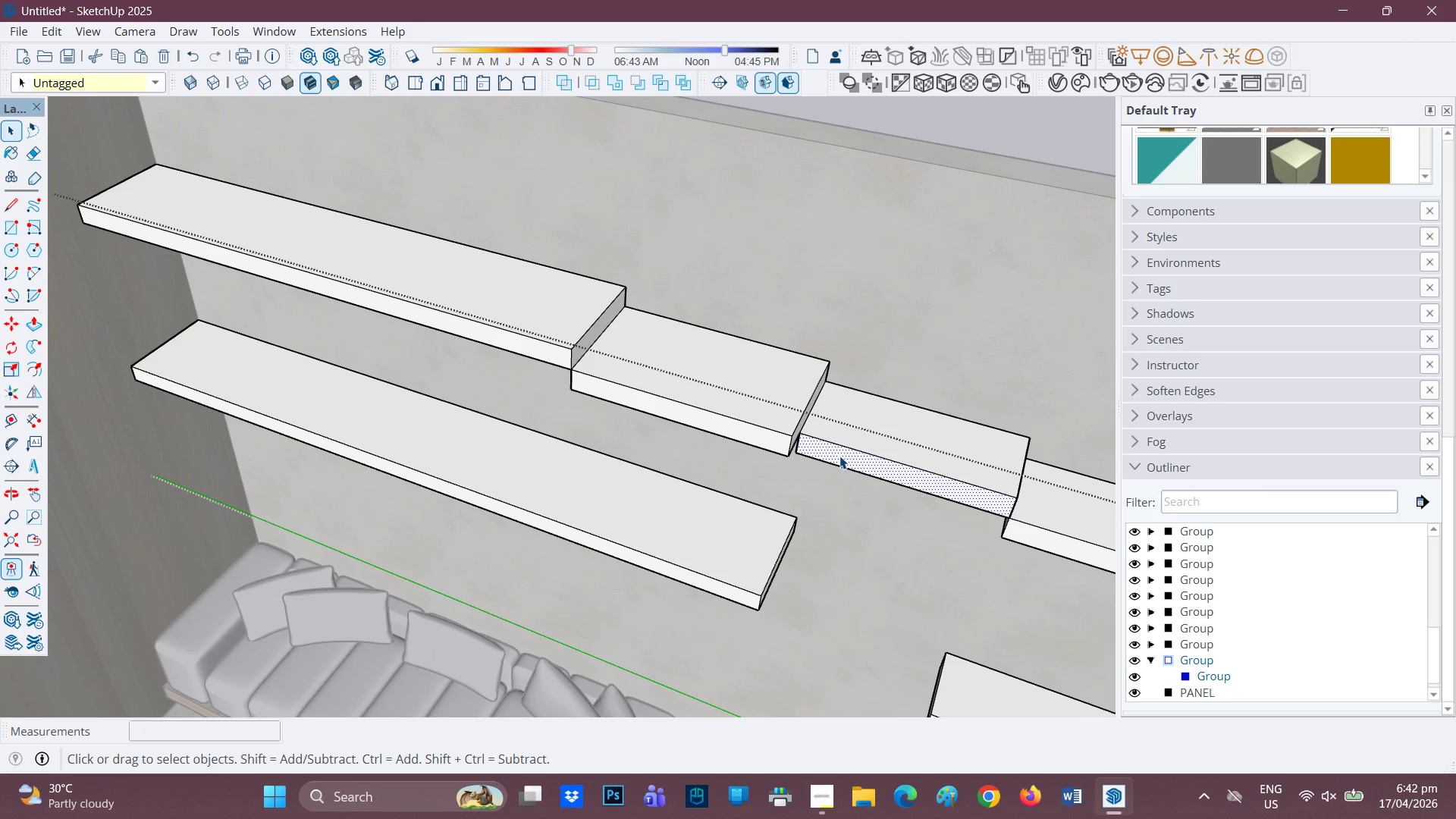 
key(P)
 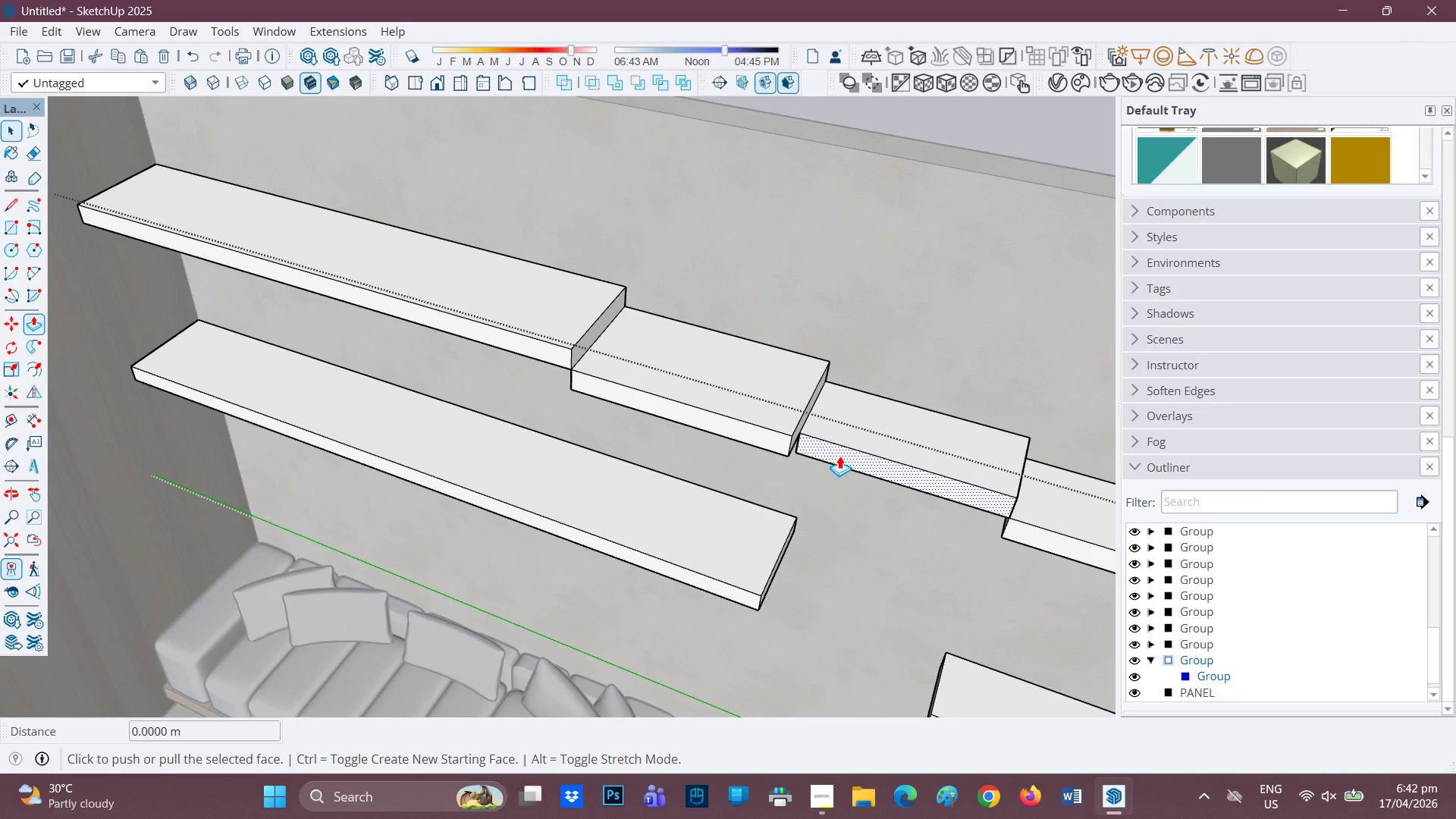 
left_click([839, 456])
 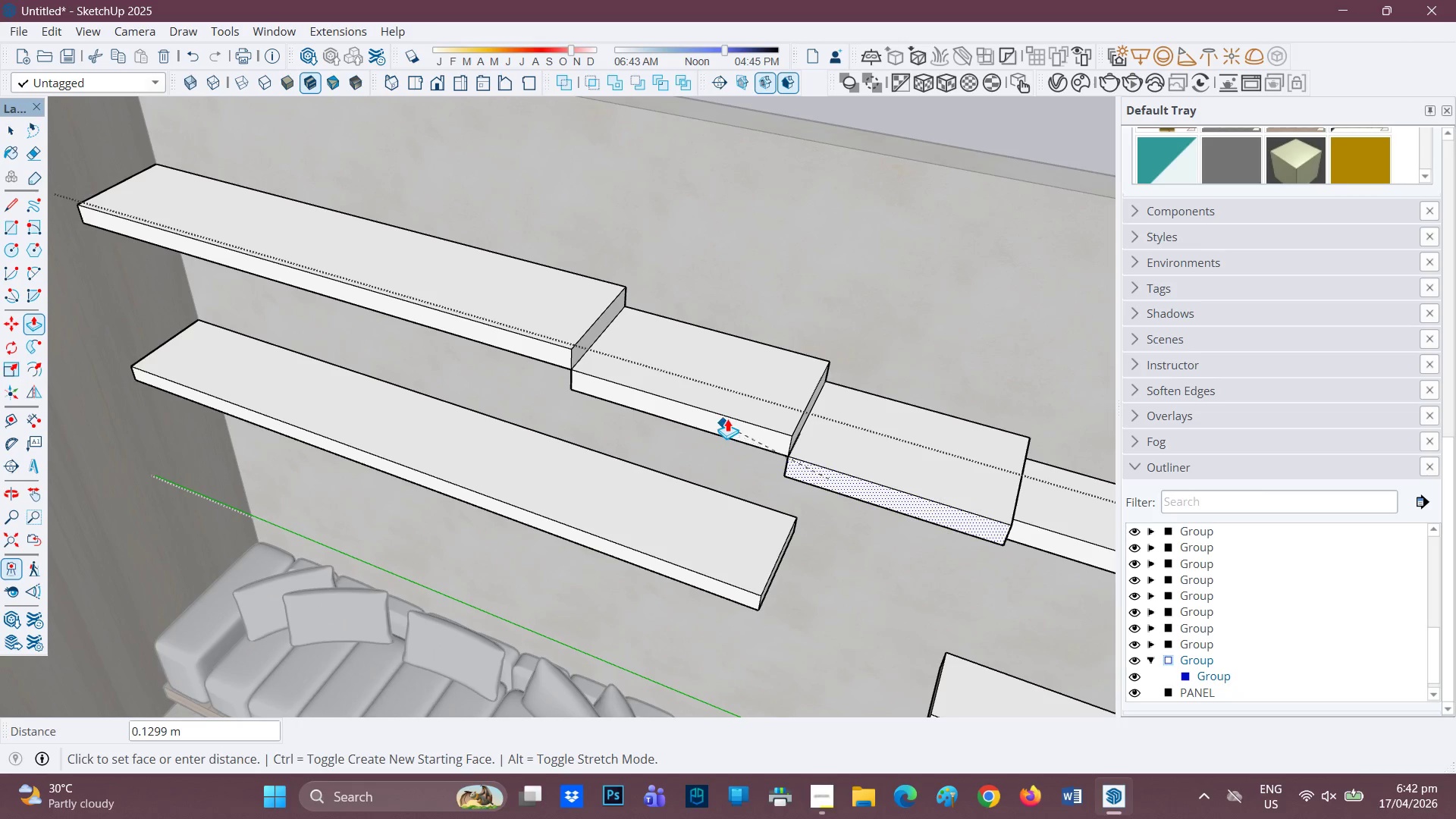 
left_click([727, 419])
 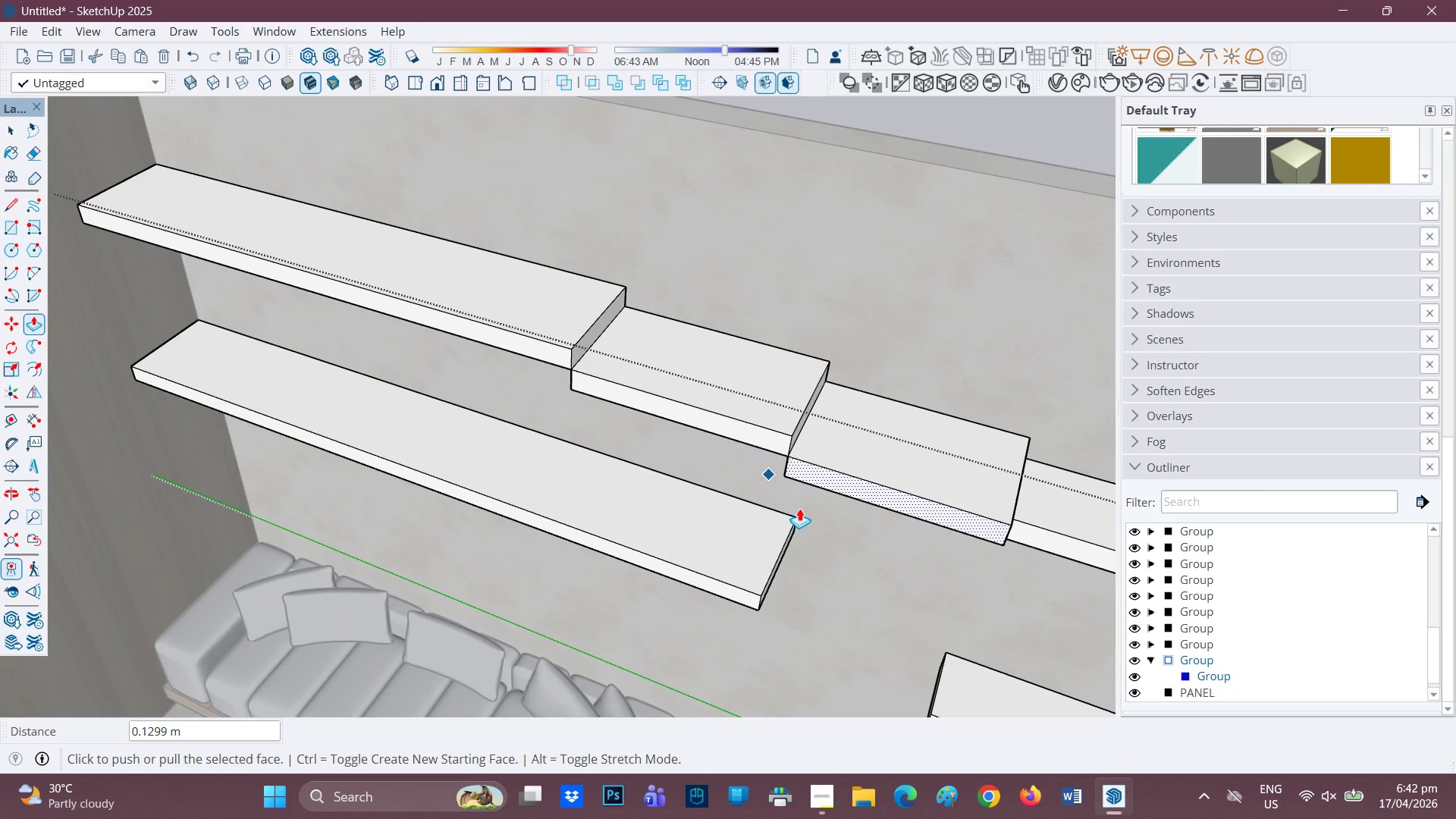 
scroll: coordinate [814, 508], scroll_direction: down, amount: 6.0
 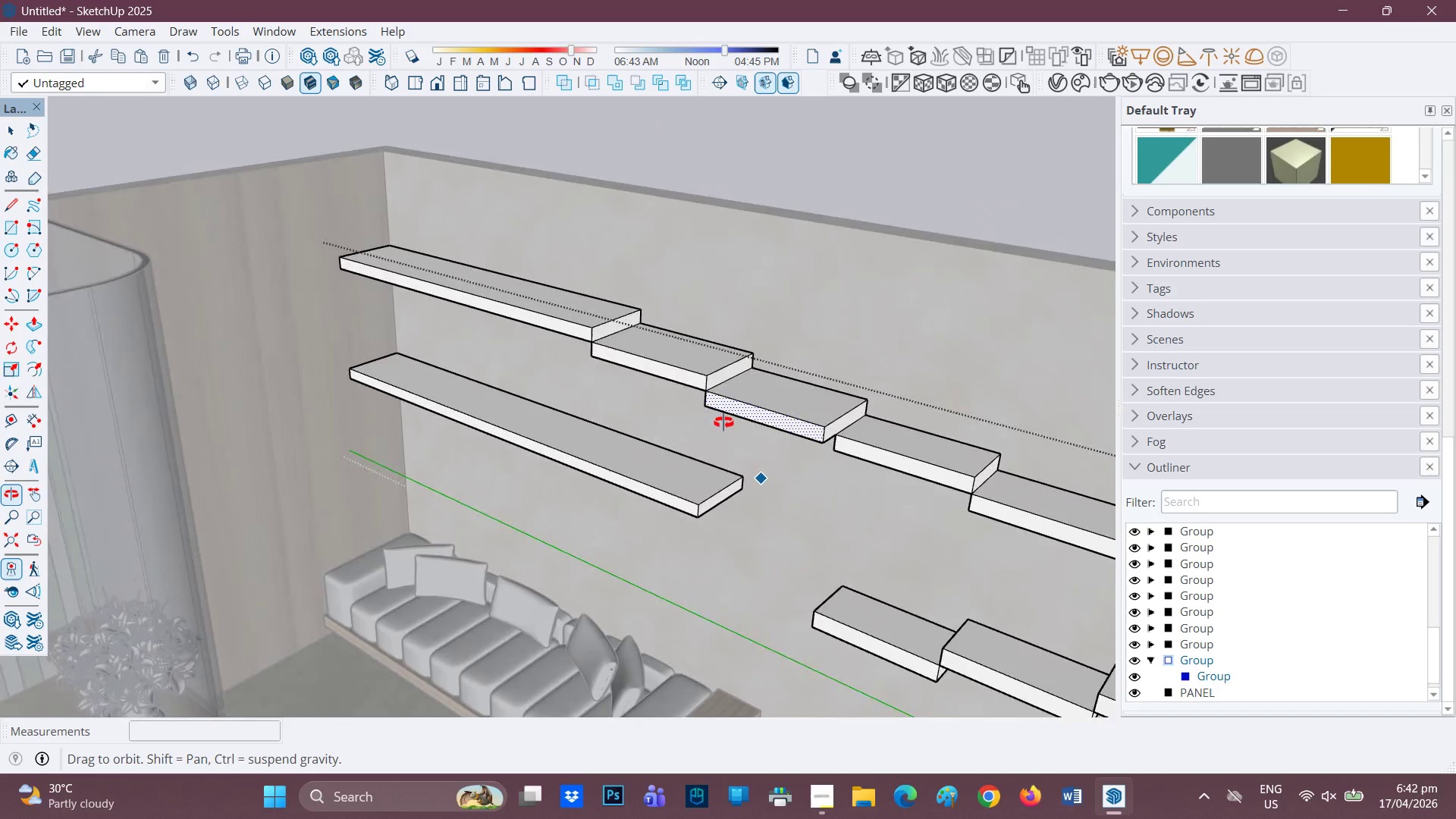 
key(H)
 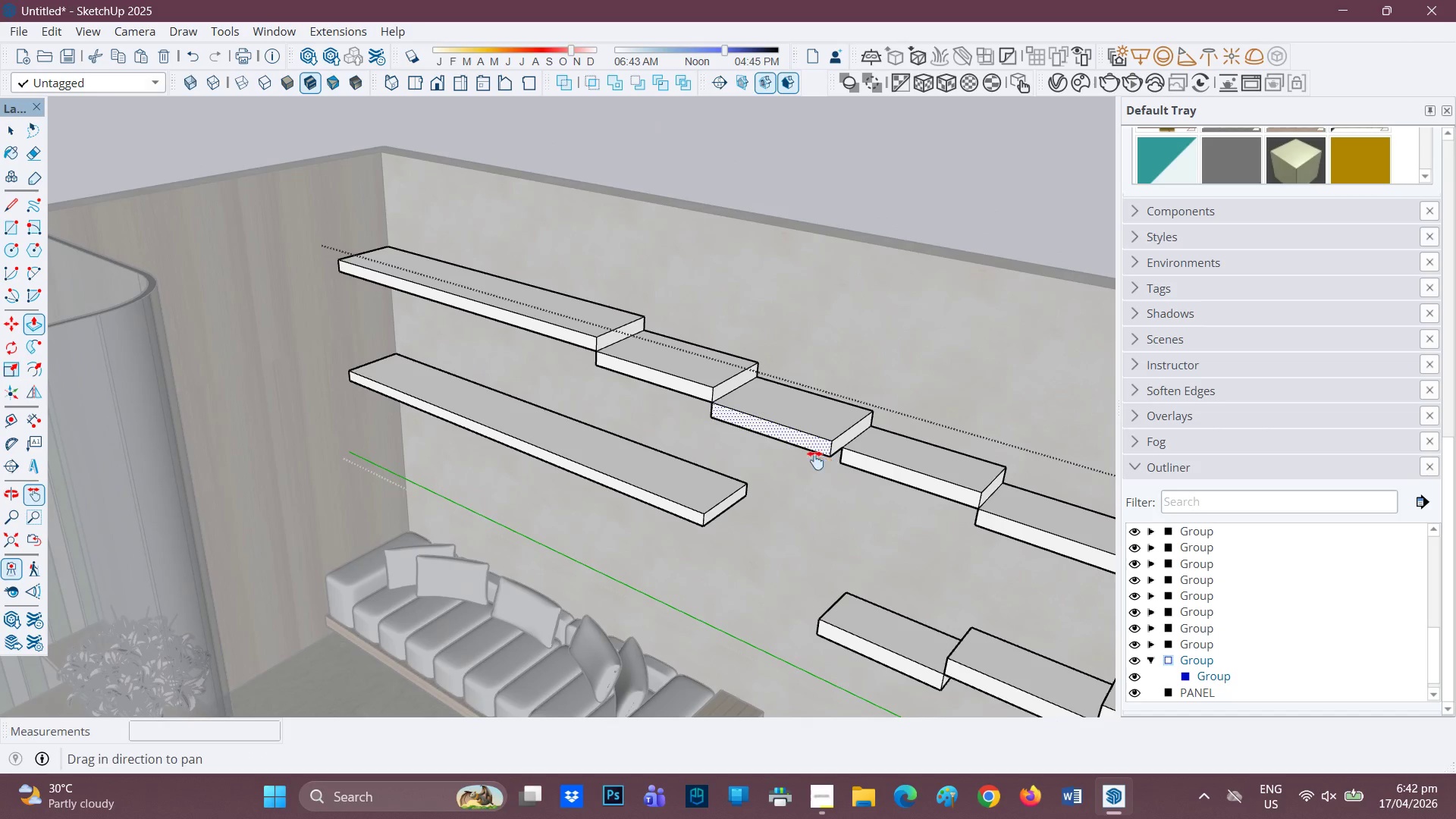 
left_click_drag(start_coordinate=[818, 463], to_coordinate=[634, 441])
 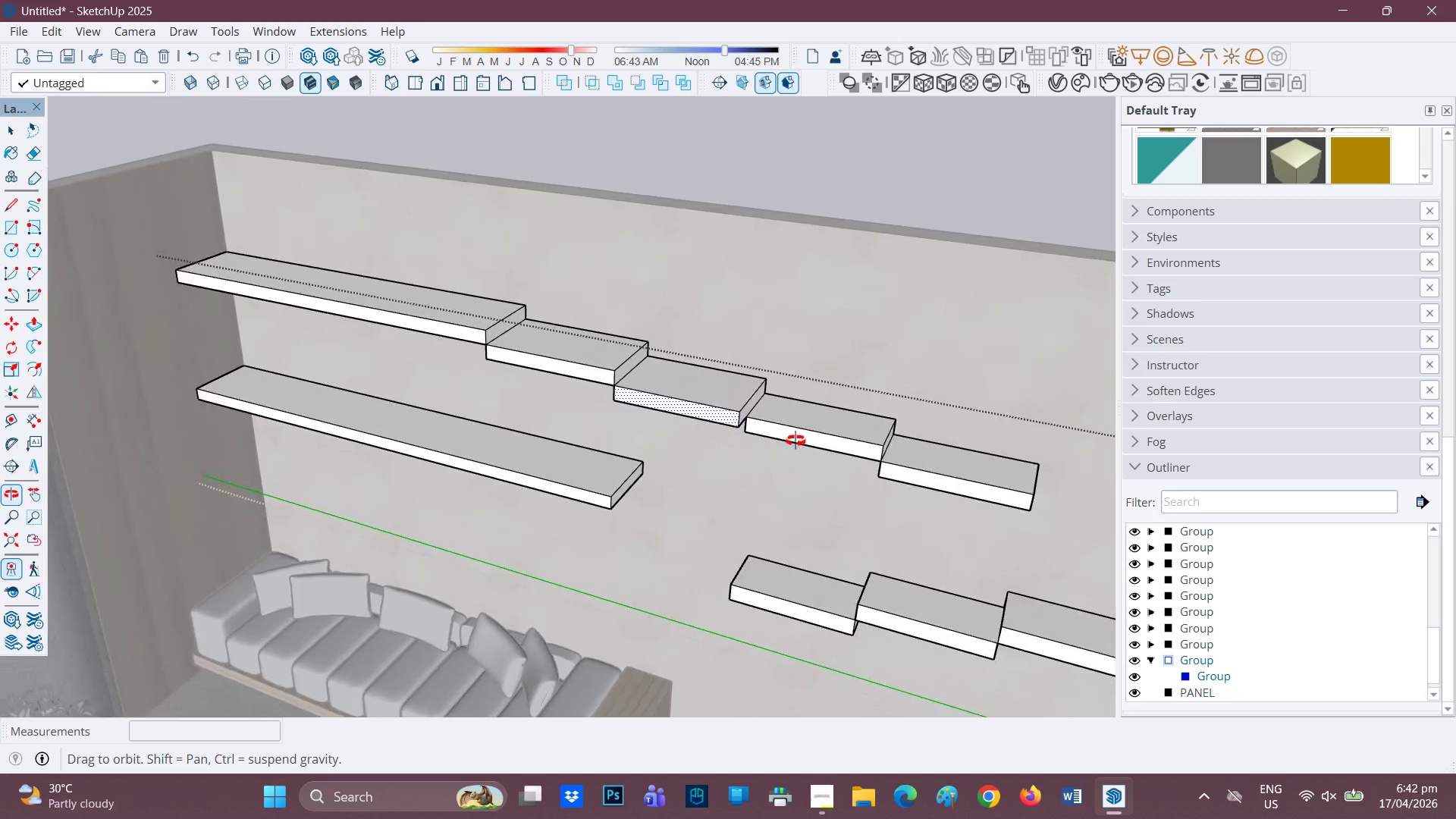 
scroll: coordinate [830, 425], scroll_direction: up, amount: 1.0
 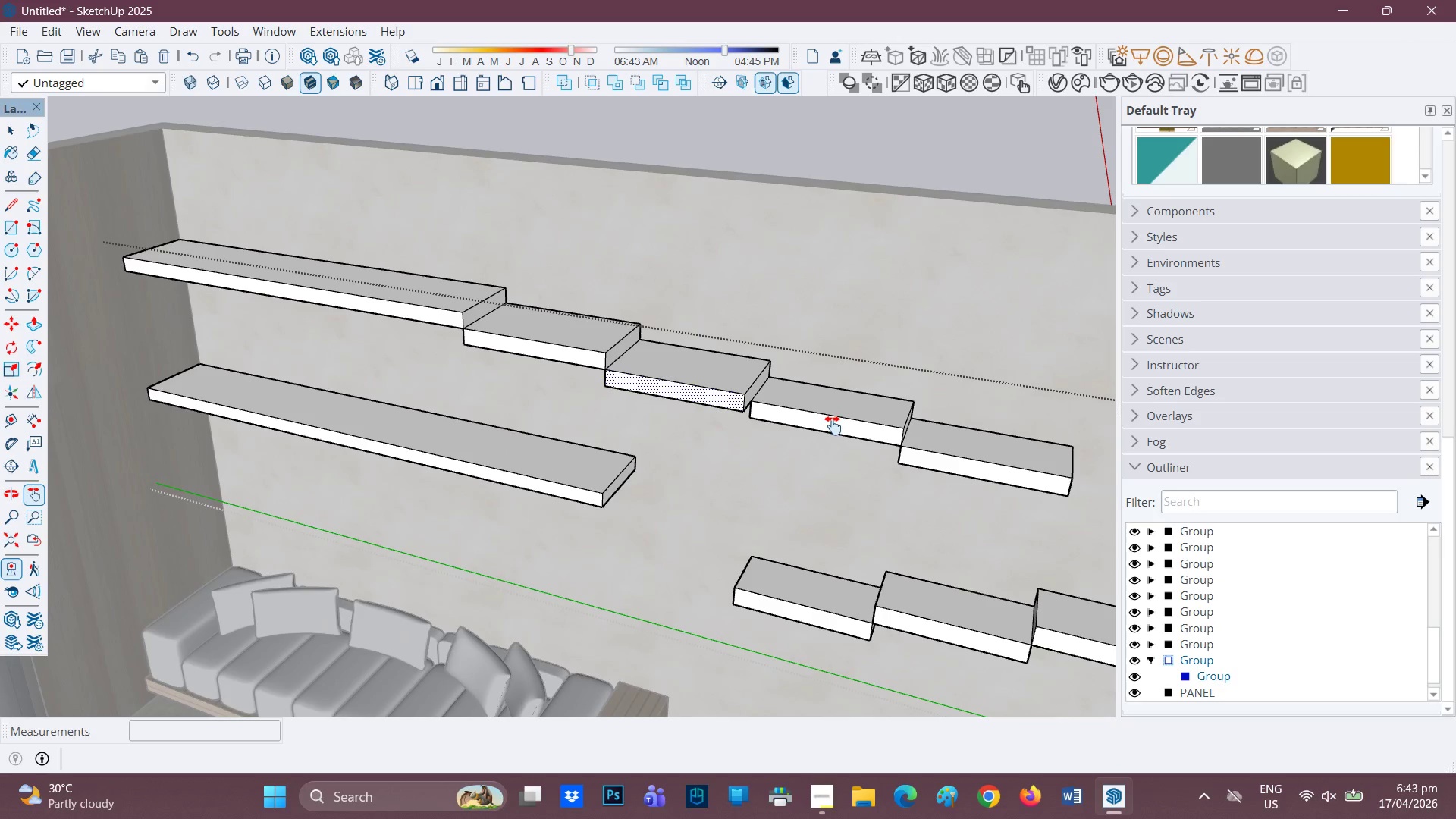 
key(Space)
 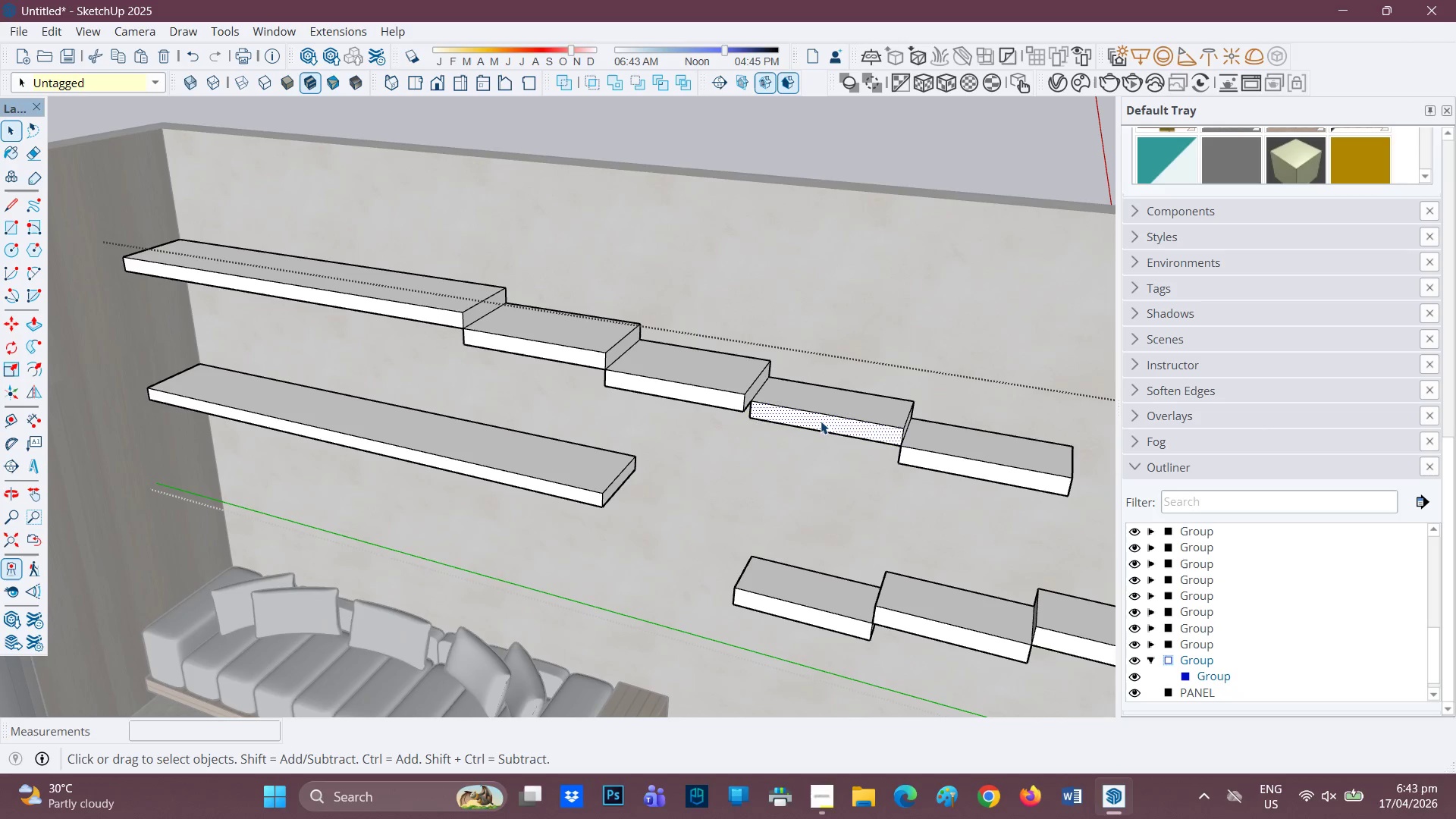 
key(P)
 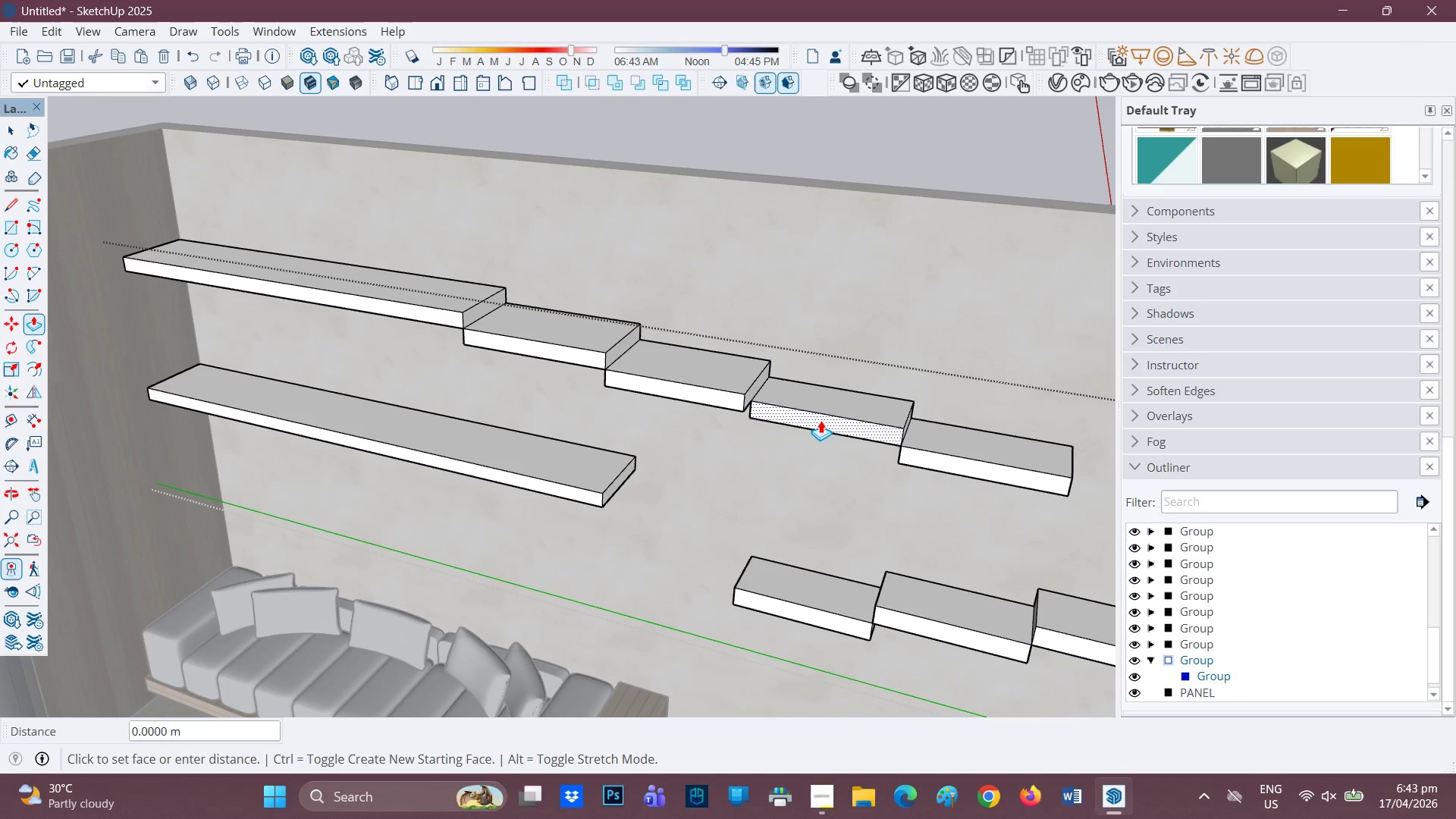 
left_click([821, 420])
 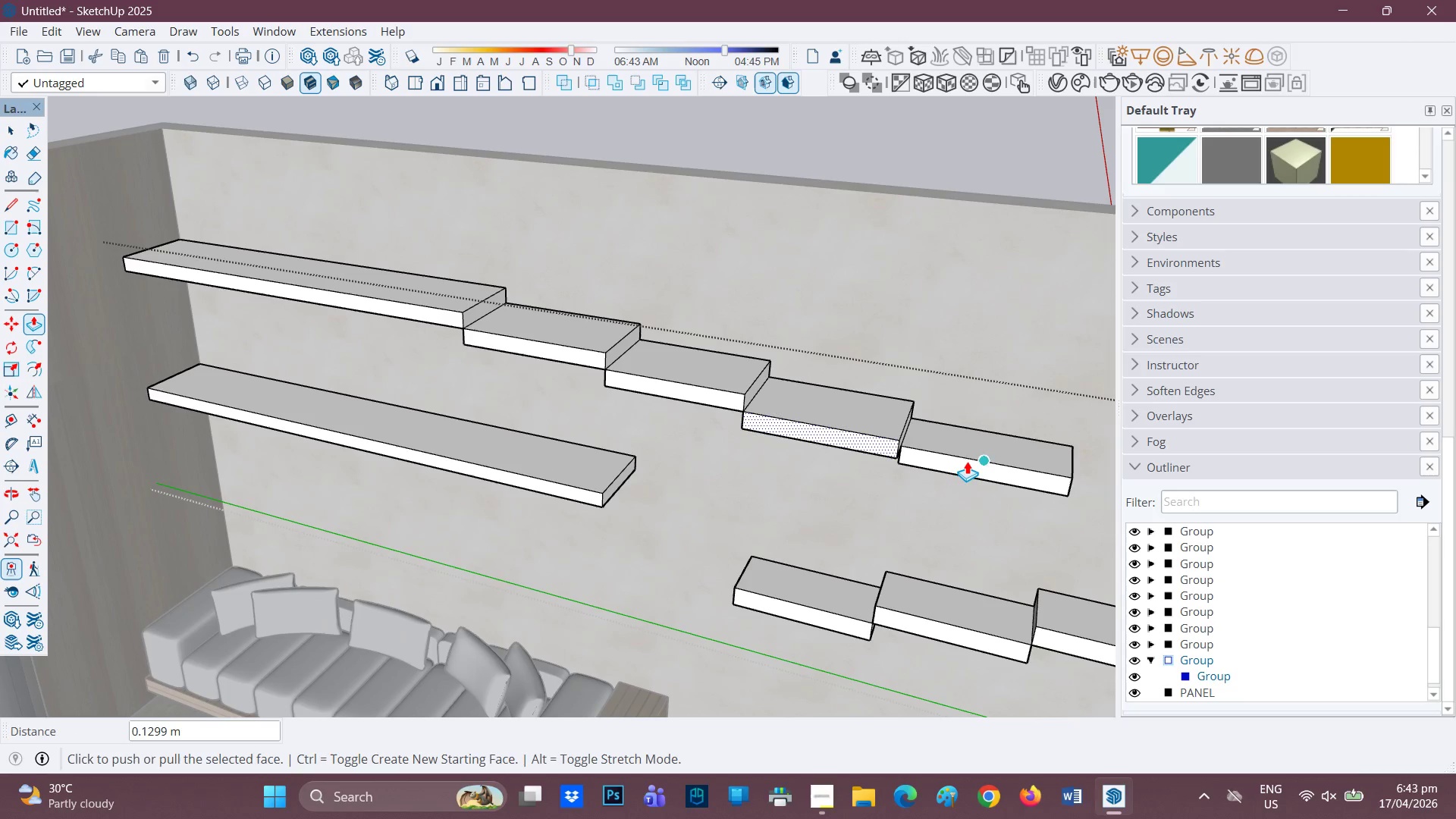 
key(Space)
 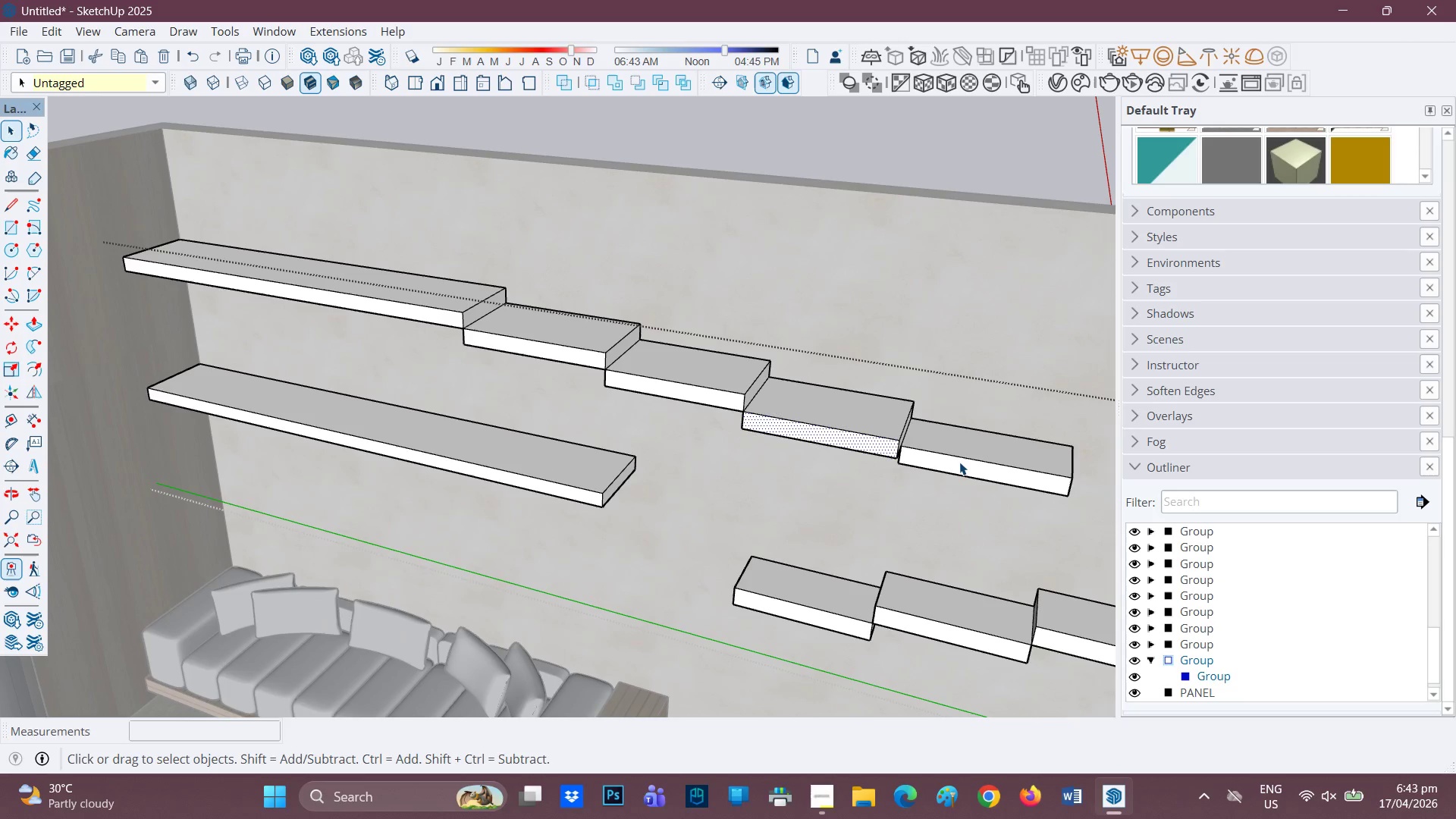 
left_click([959, 462])
 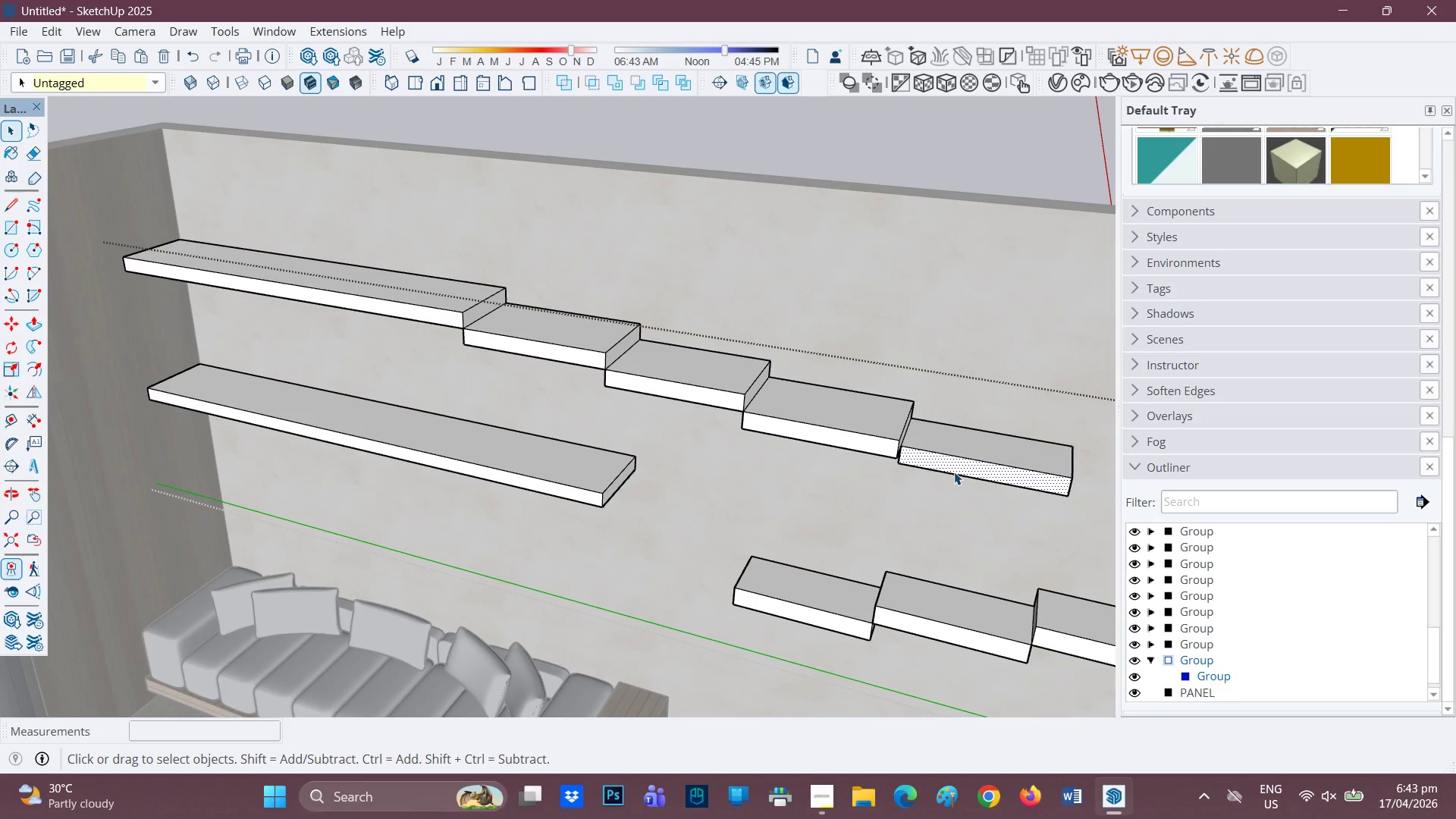 
key(P)
 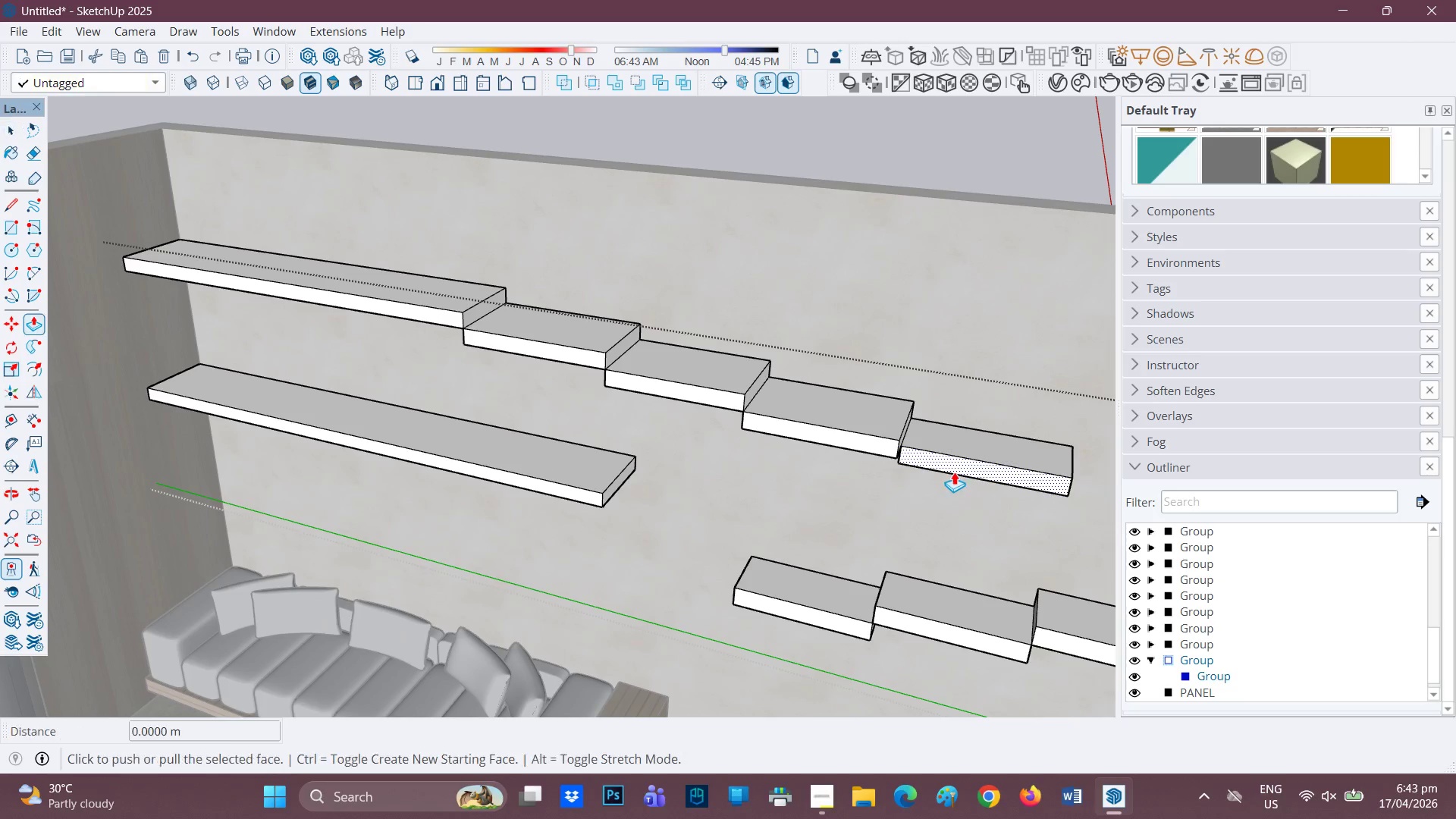 
left_click([954, 472])
 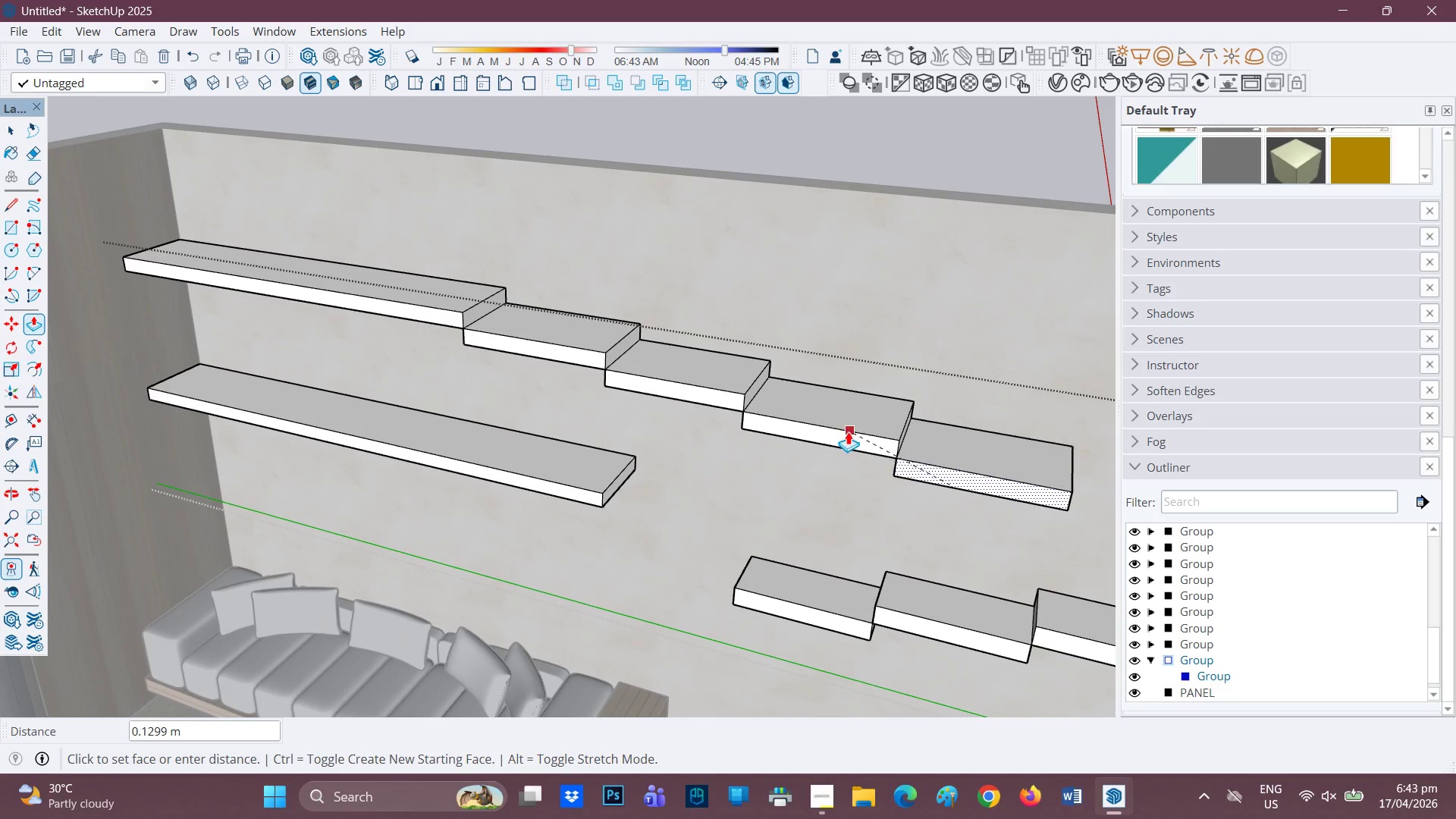 
left_click([846, 431])
 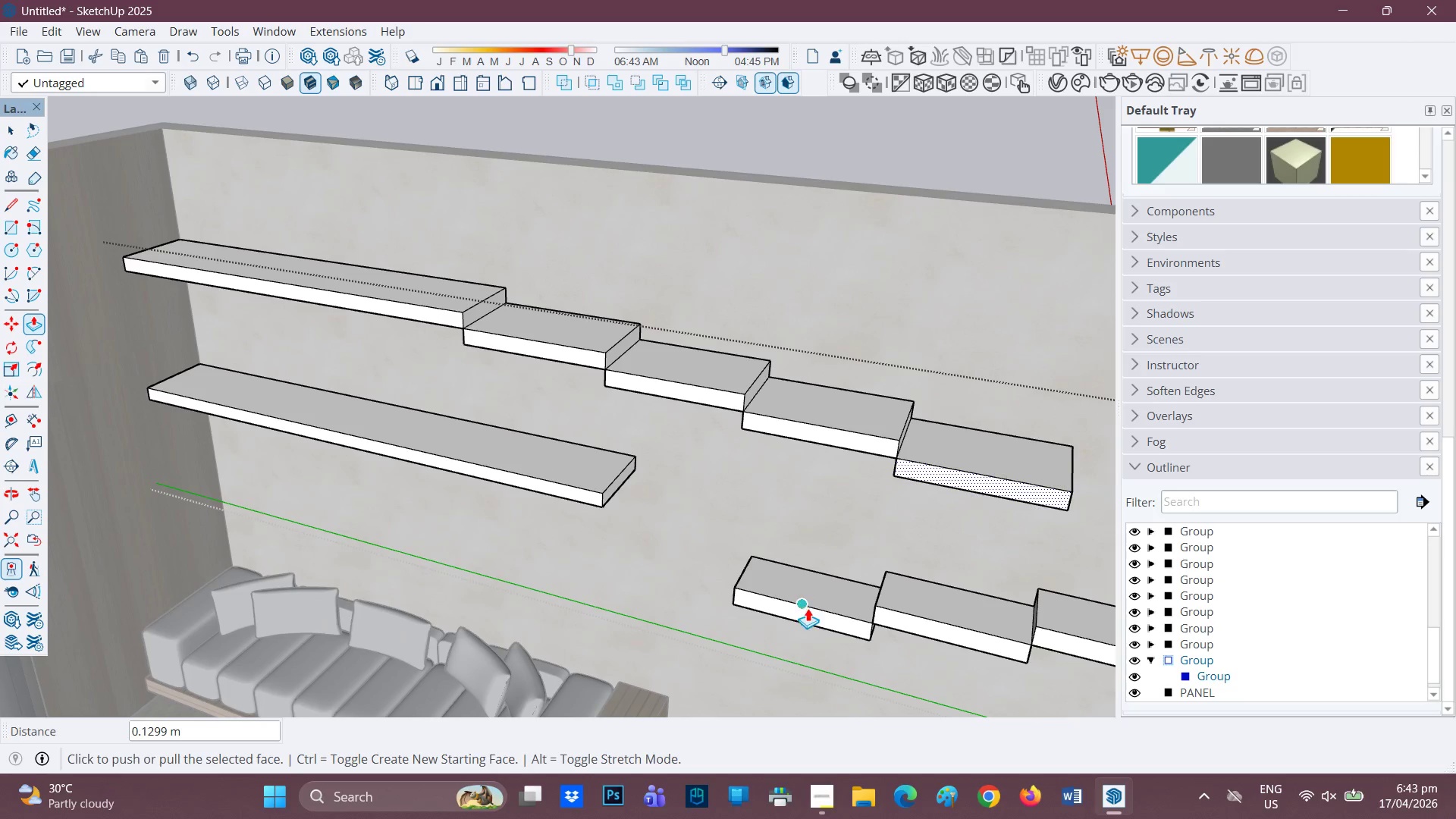 
scroll: coordinate [713, 497], scroll_direction: down, amount: 4.0
 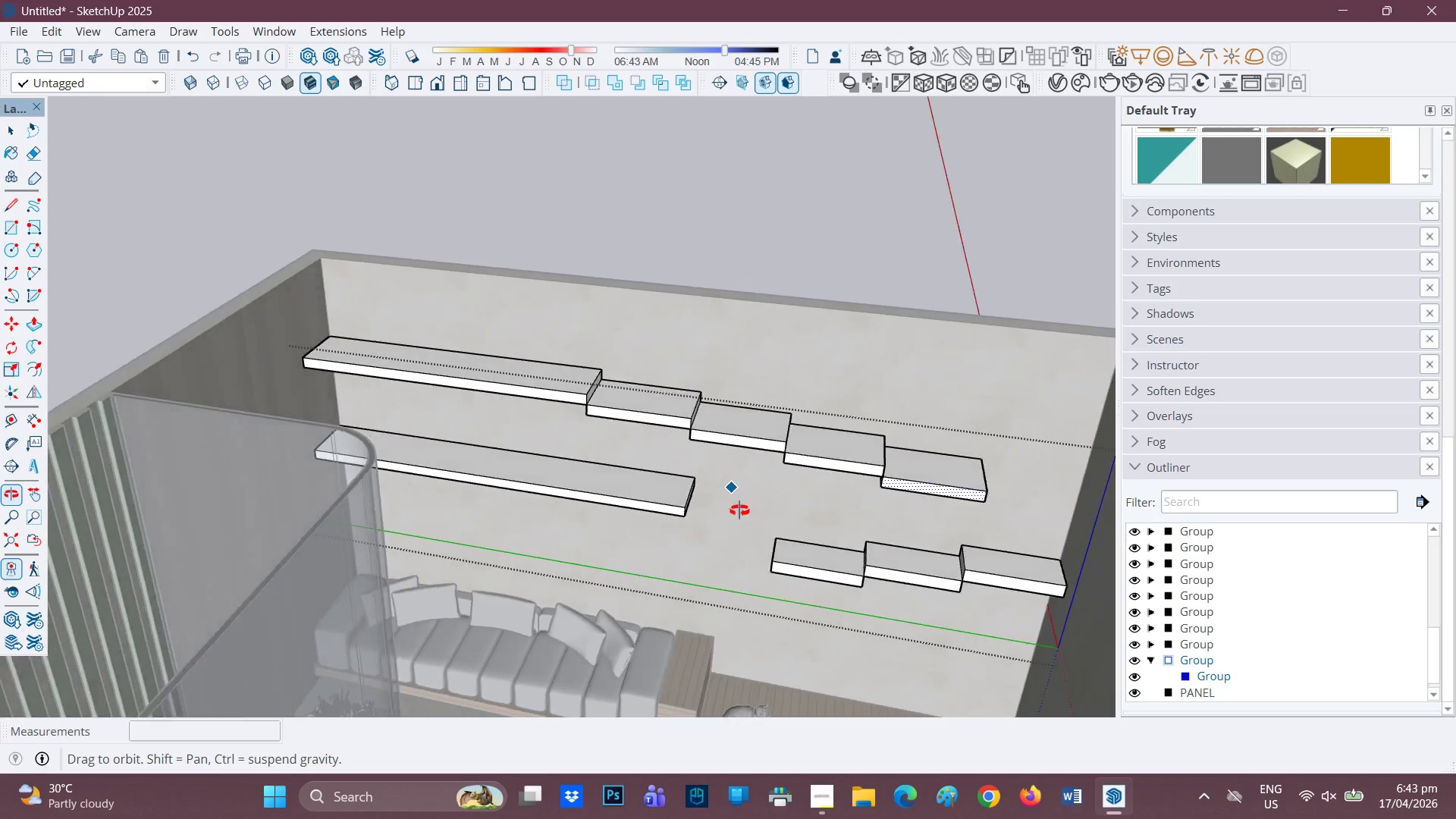 
key(Space)
 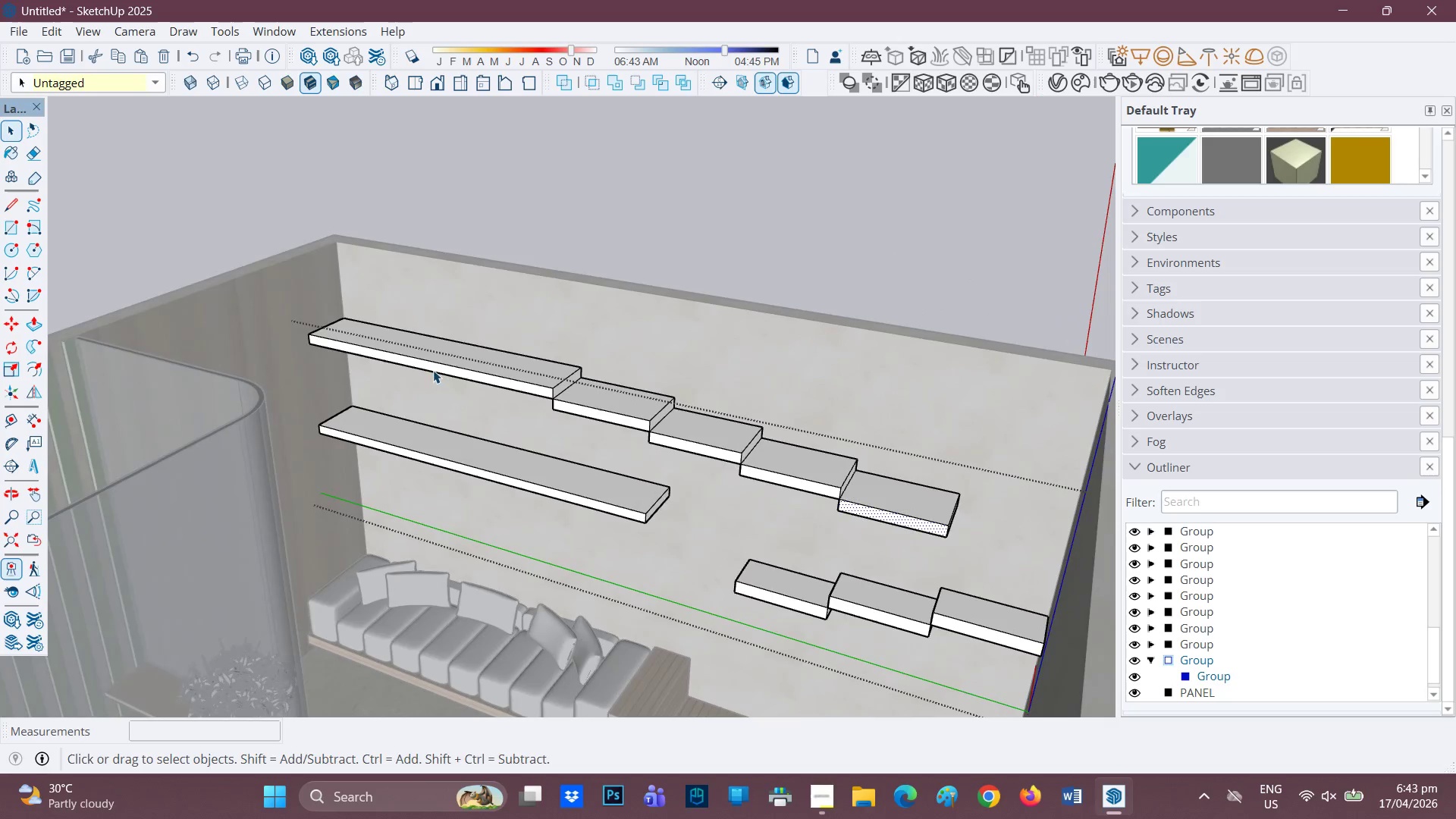 
scroll: coordinate [426, 366], scroll_direction: down, amount: 2.0
 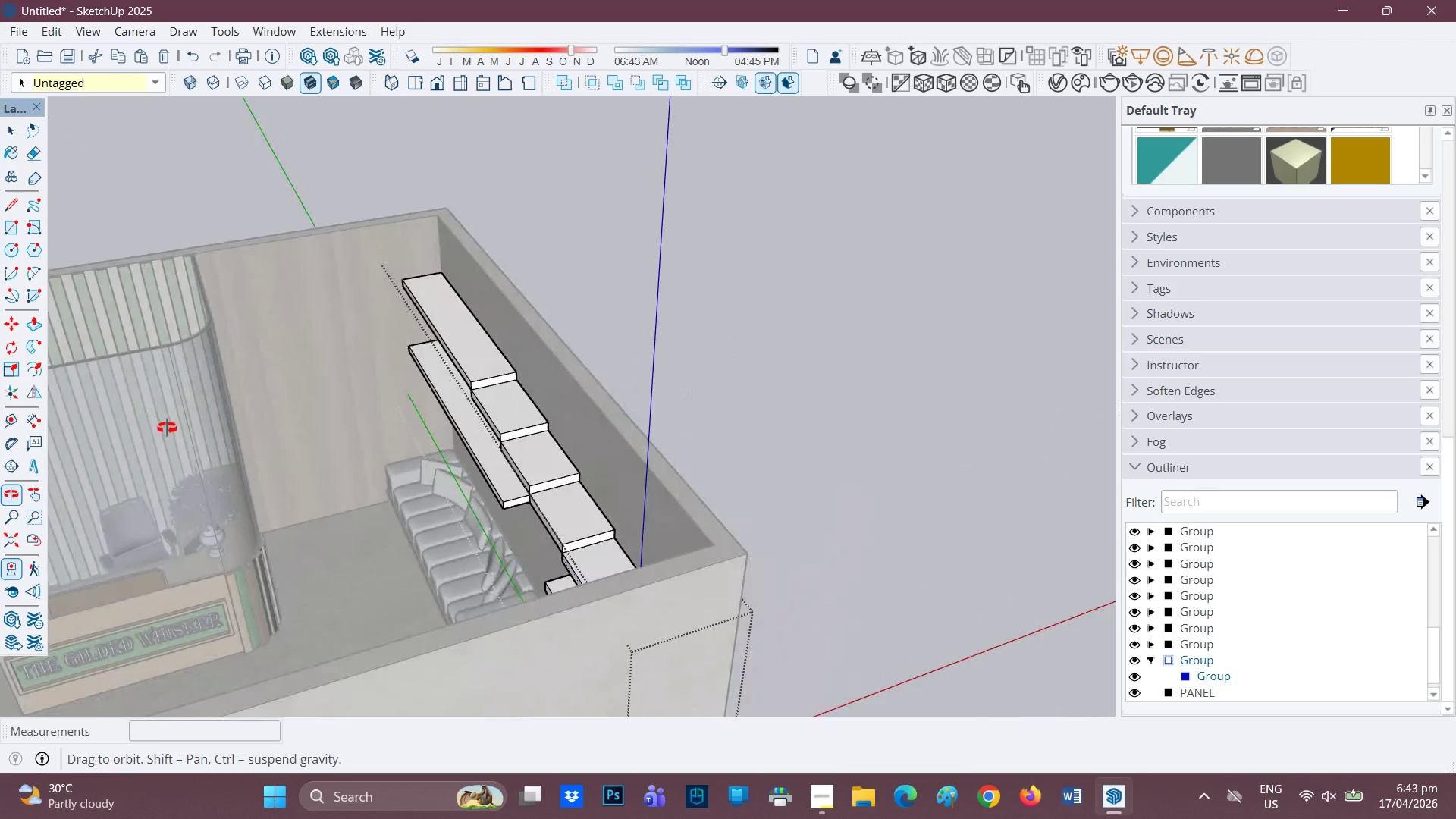 
scroll: coordinate [403, 284], scroll_direction: up, amount: 3.0
 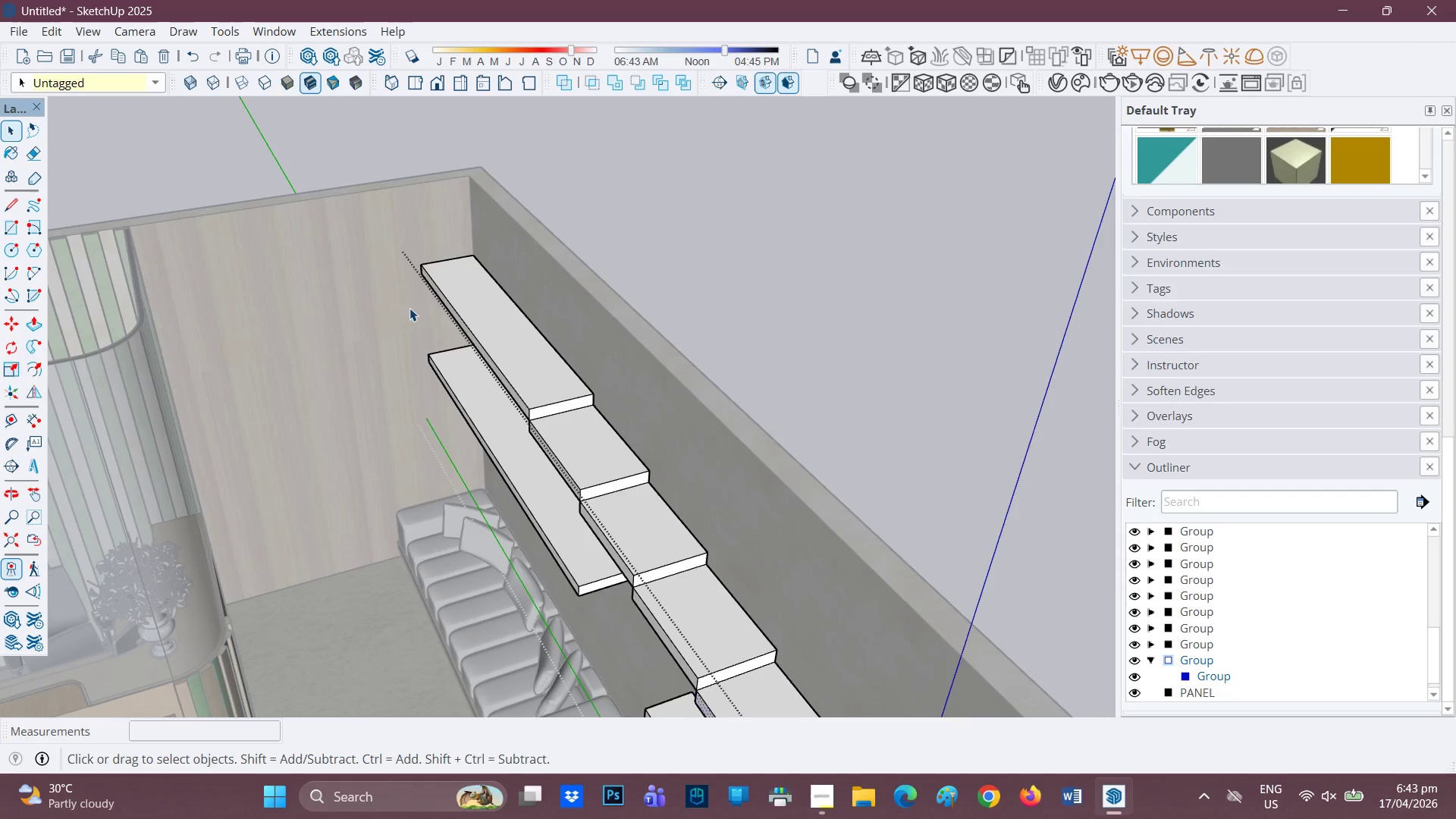 
key(H)
 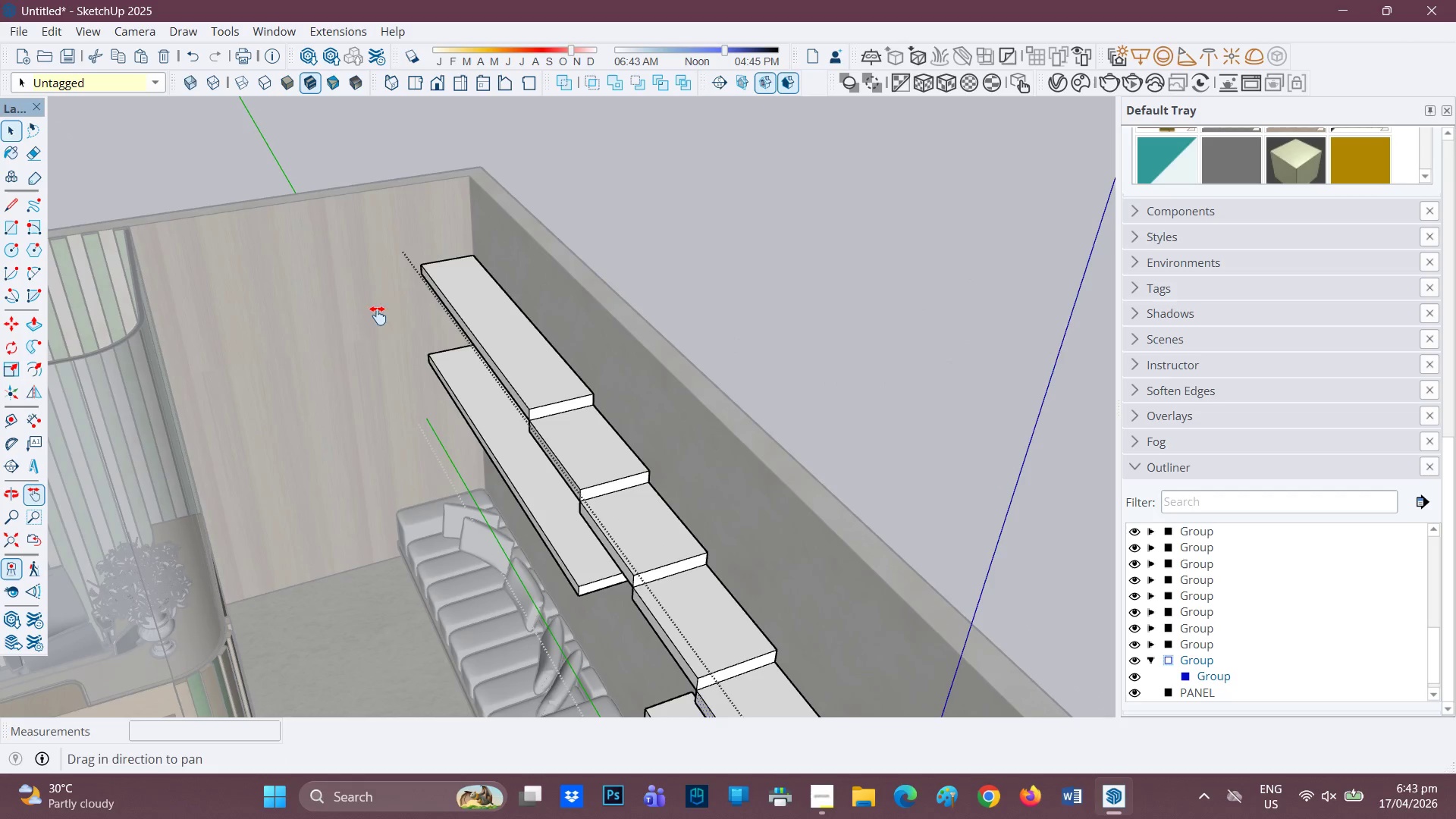 
left_click_drag(start_coordinate=[378, 315], to_coordinate=[552, 425])
 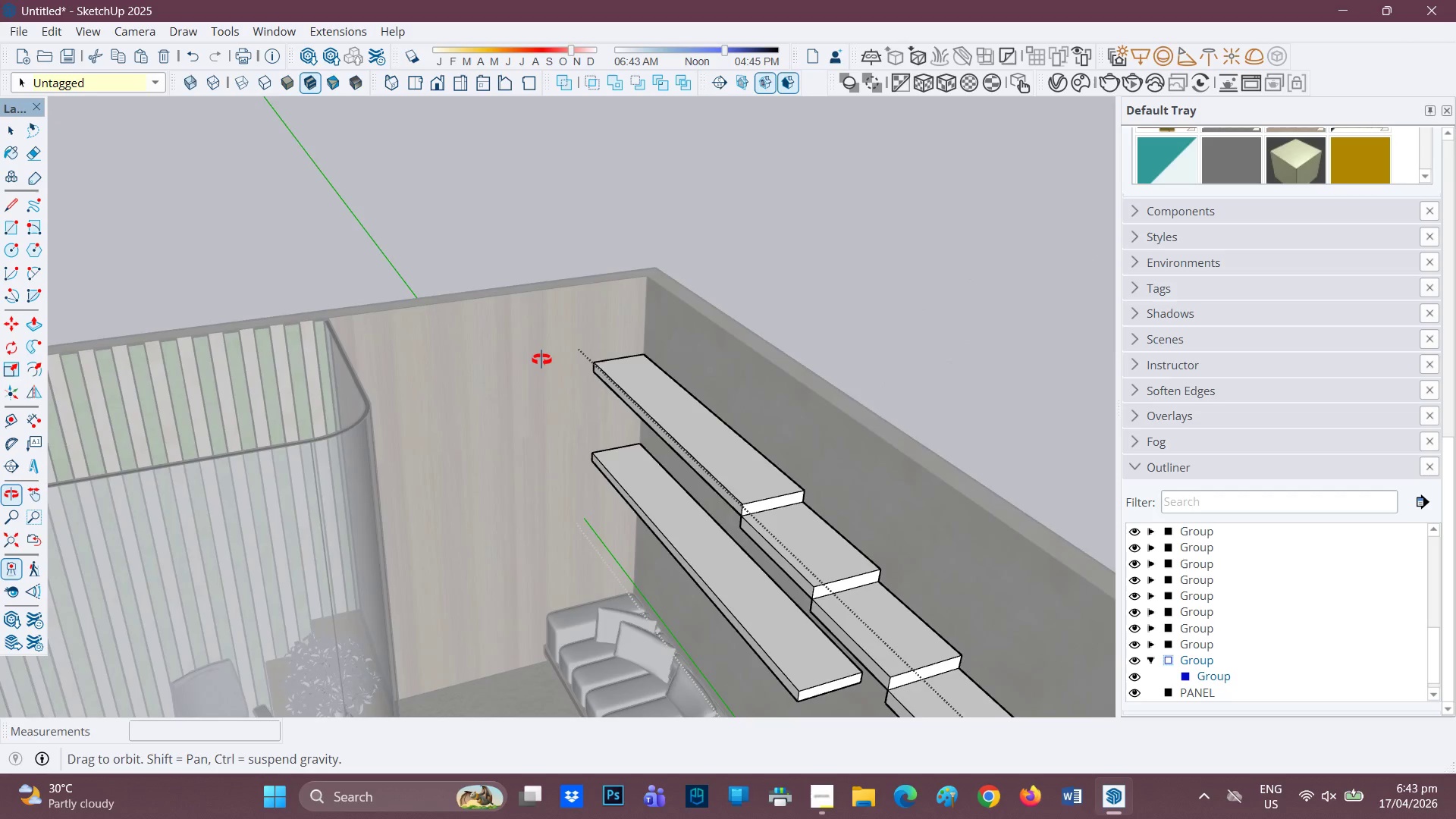 
scroll: coordinate [575, 356], scroll_direction: up, amount: 2.0
 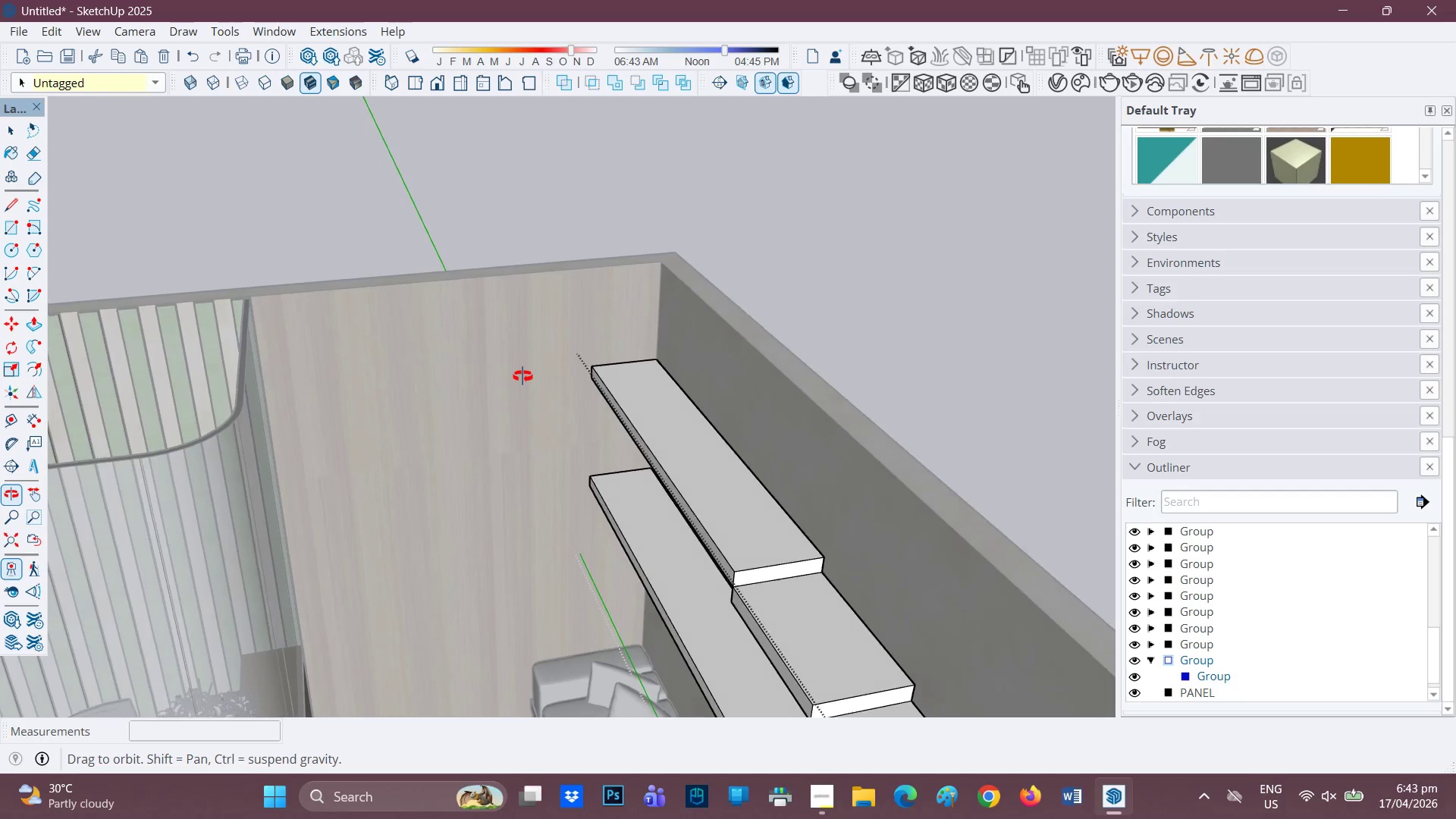 
wait(5.2)
 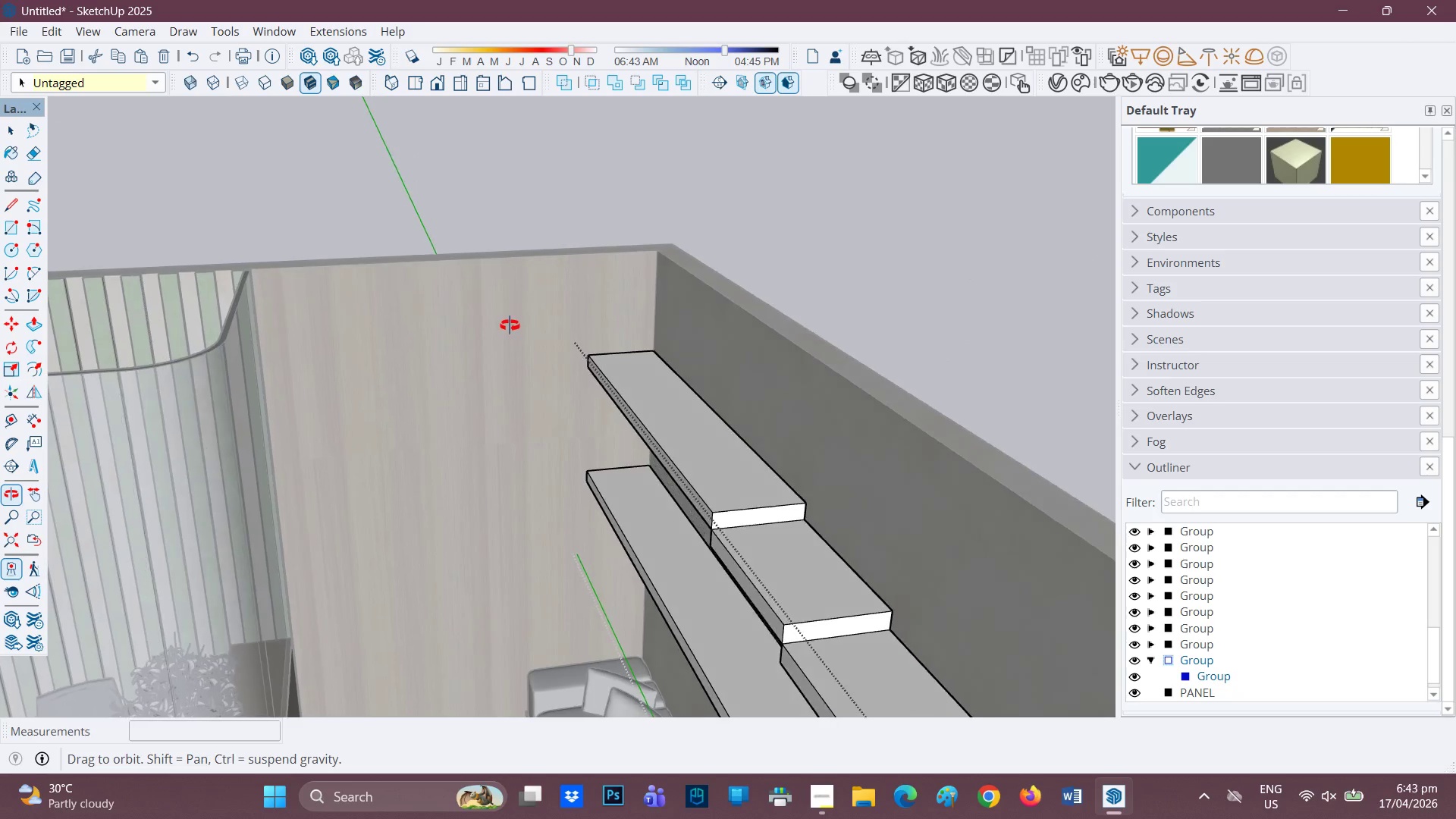 
scroll: coordinate [576, 398], scroll_direction: up, amount: 2.0
 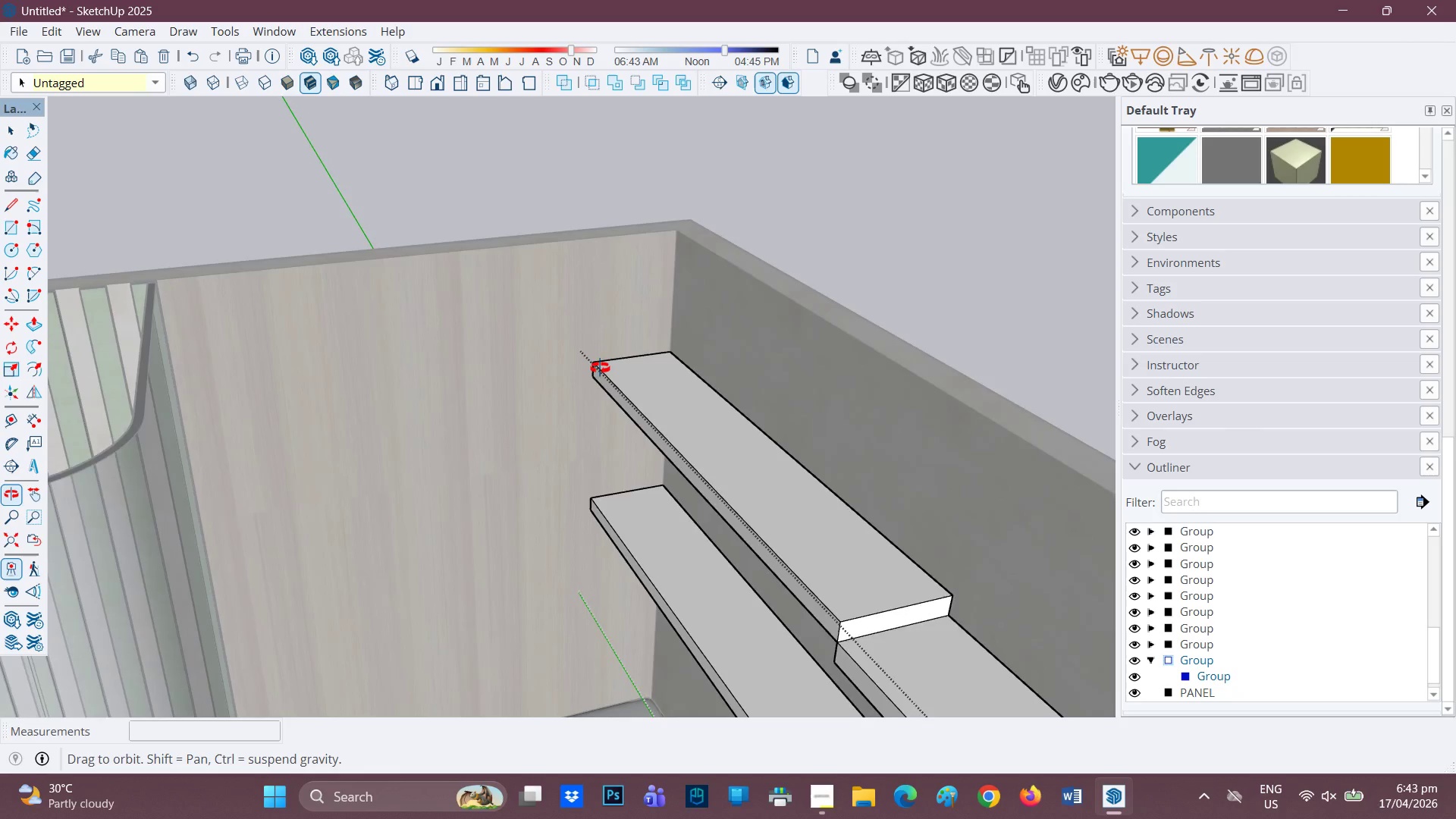 
scroll: coordinate [685, 488], scroll_direction: down, amount: 6.0
 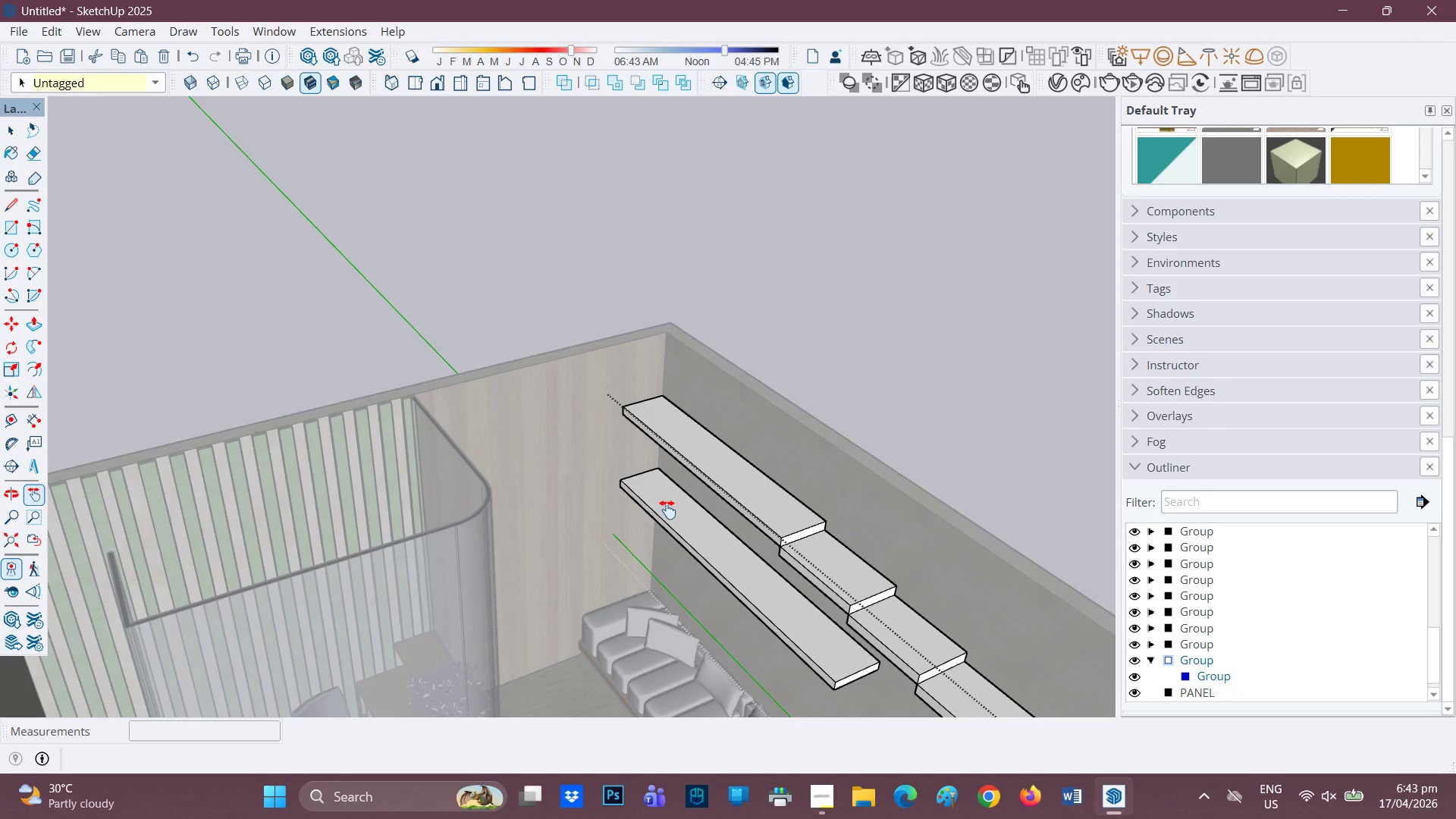 
key(H)
 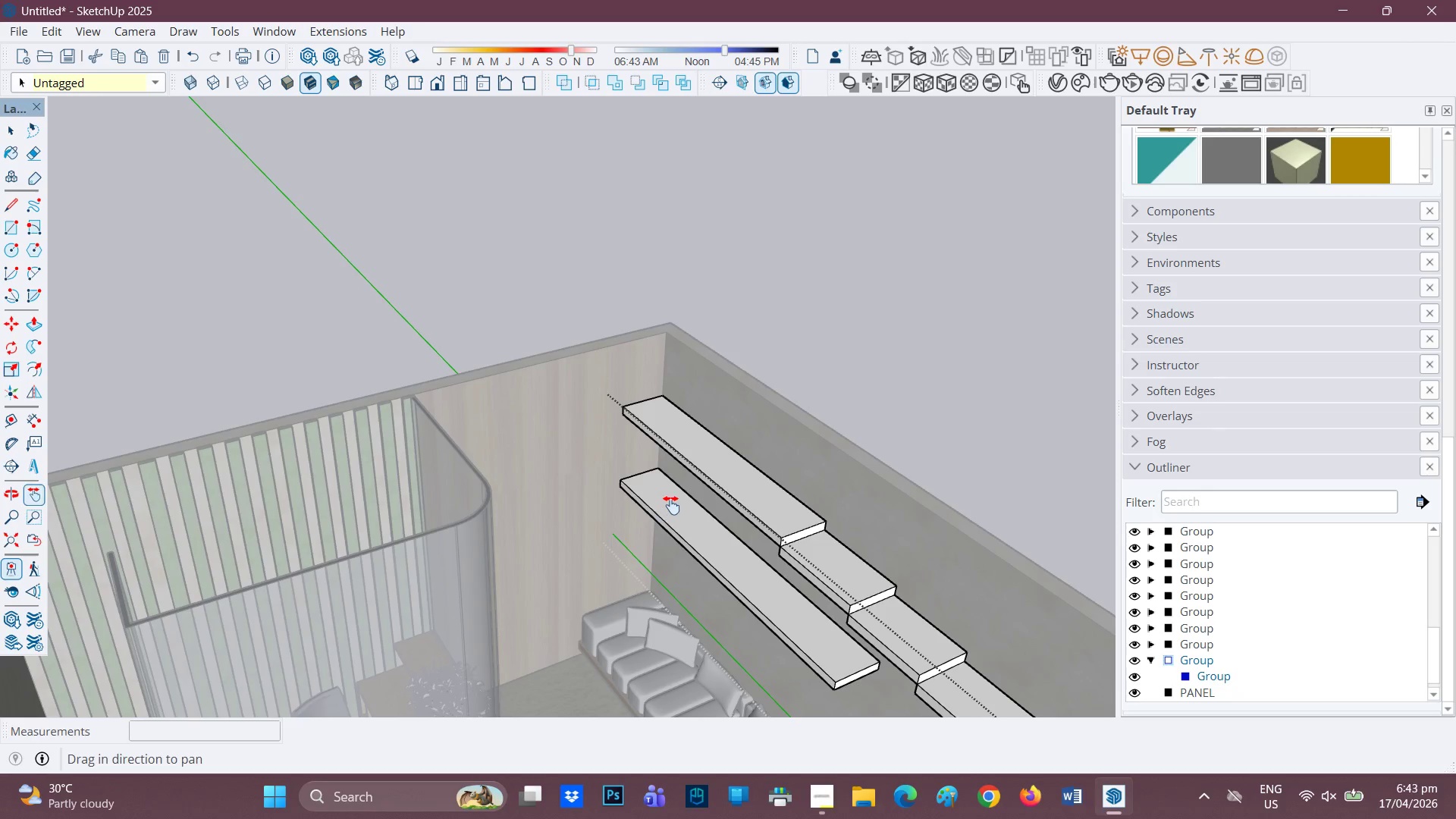 
left_click_drag(start_coordinate=[670, 509], to_coordinate=[560, 300])
 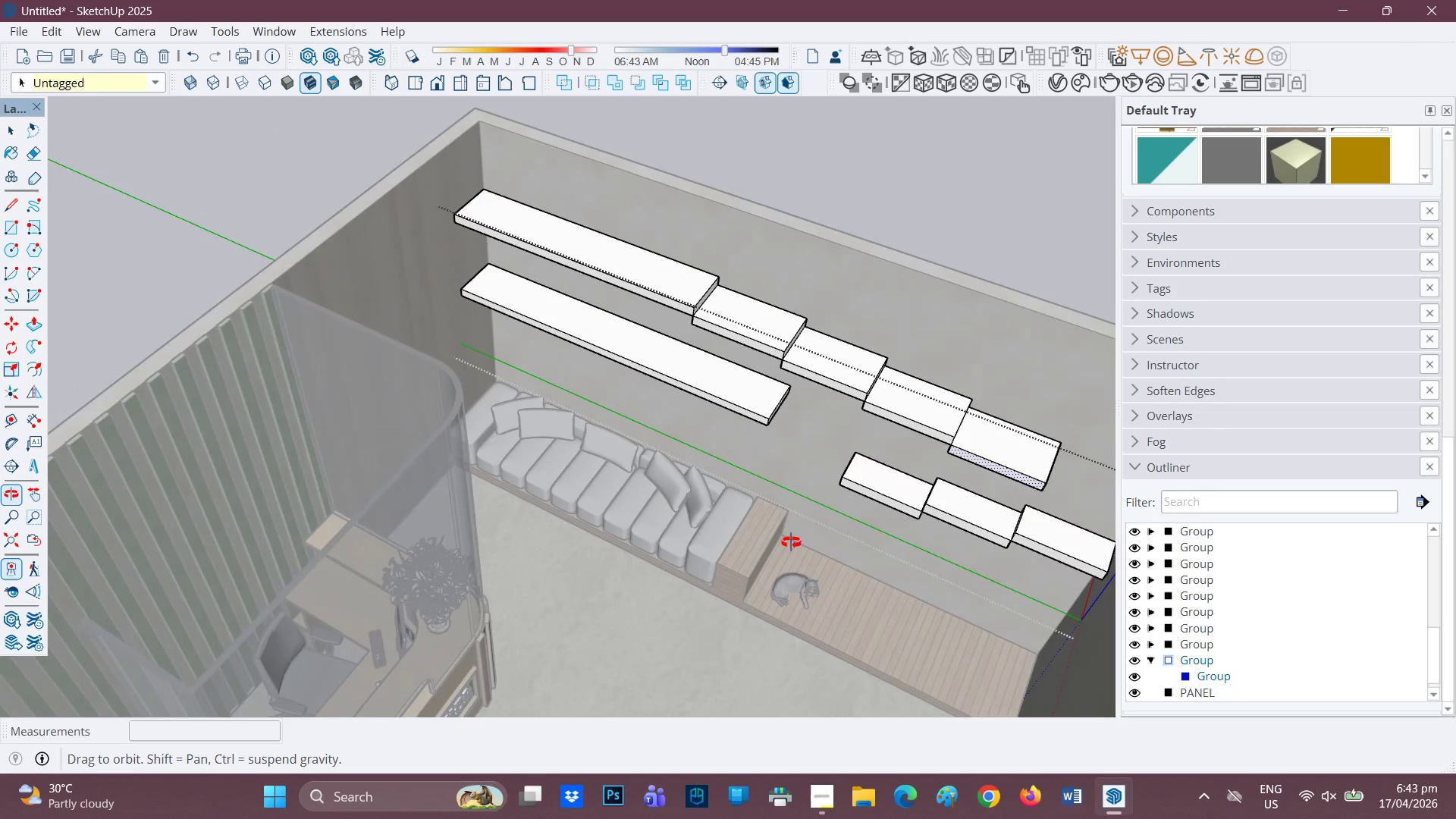 
scroll: coordinate [812, 595], scroll_direction: up, amount: 1.0
 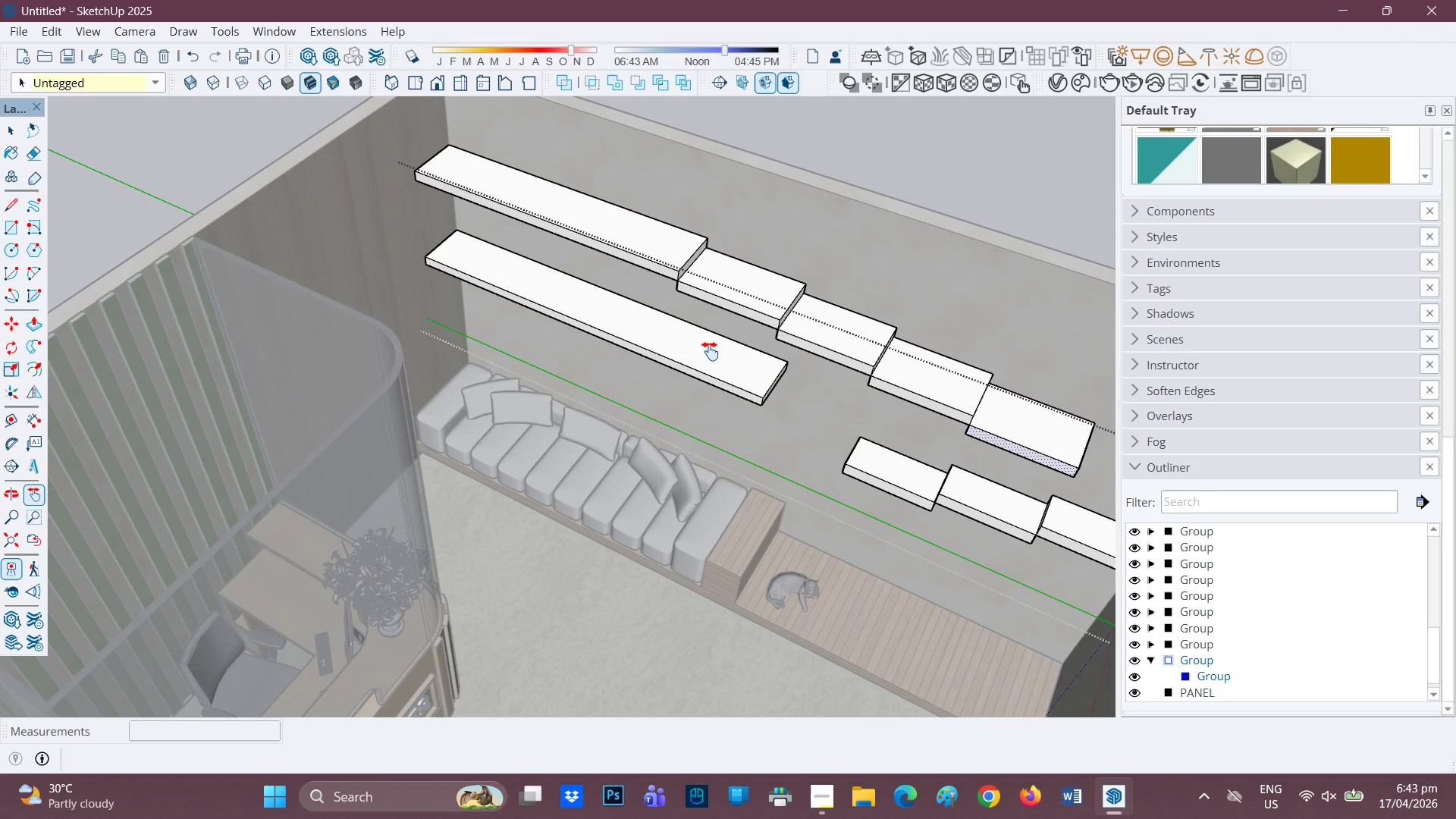 
scroll: coordinate [928, 431], scroll_direction: down, amount: 2.0
 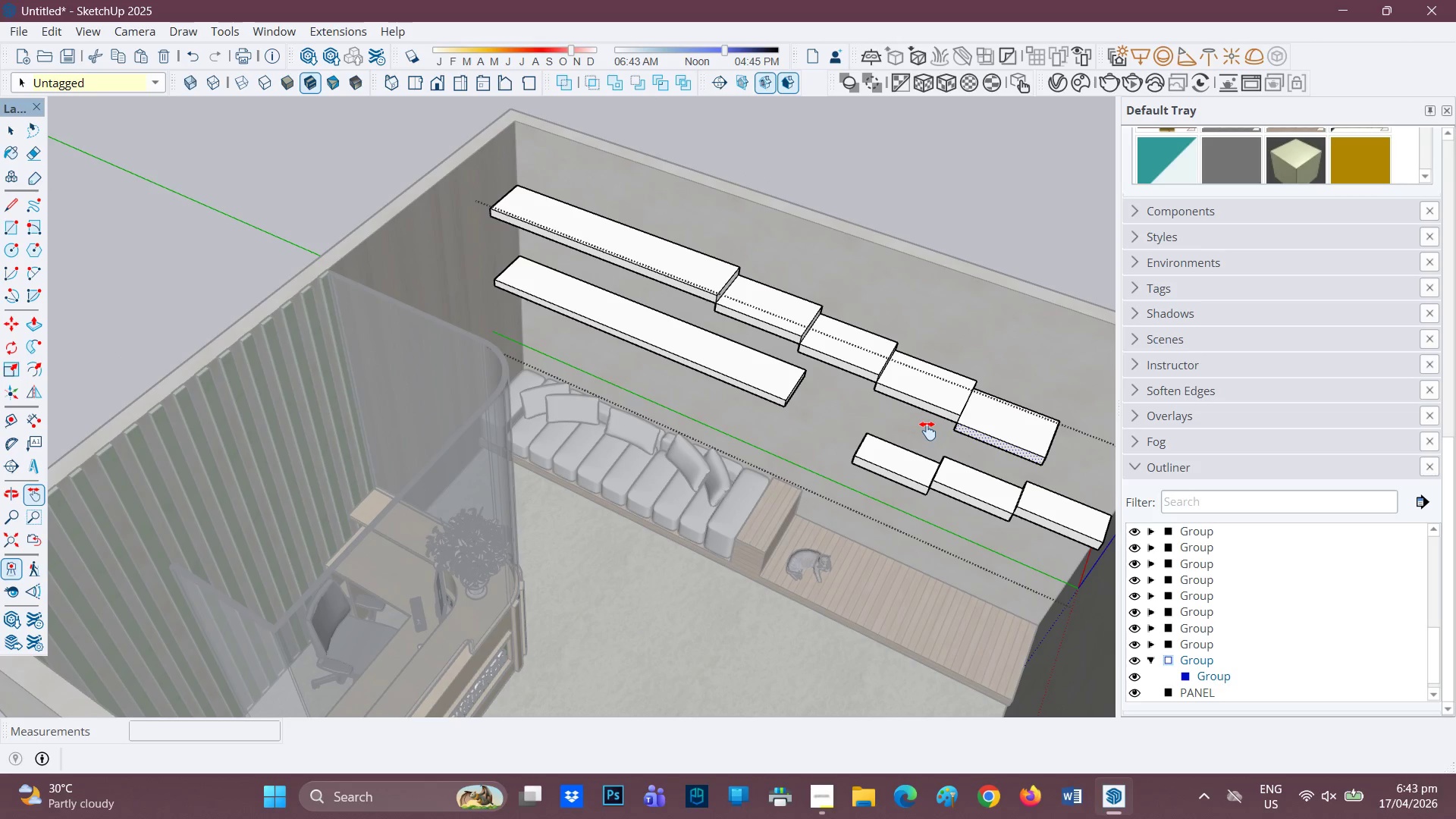 
scroll: coordinate [918, 432], scroll_direction: up, amount: 1.0
 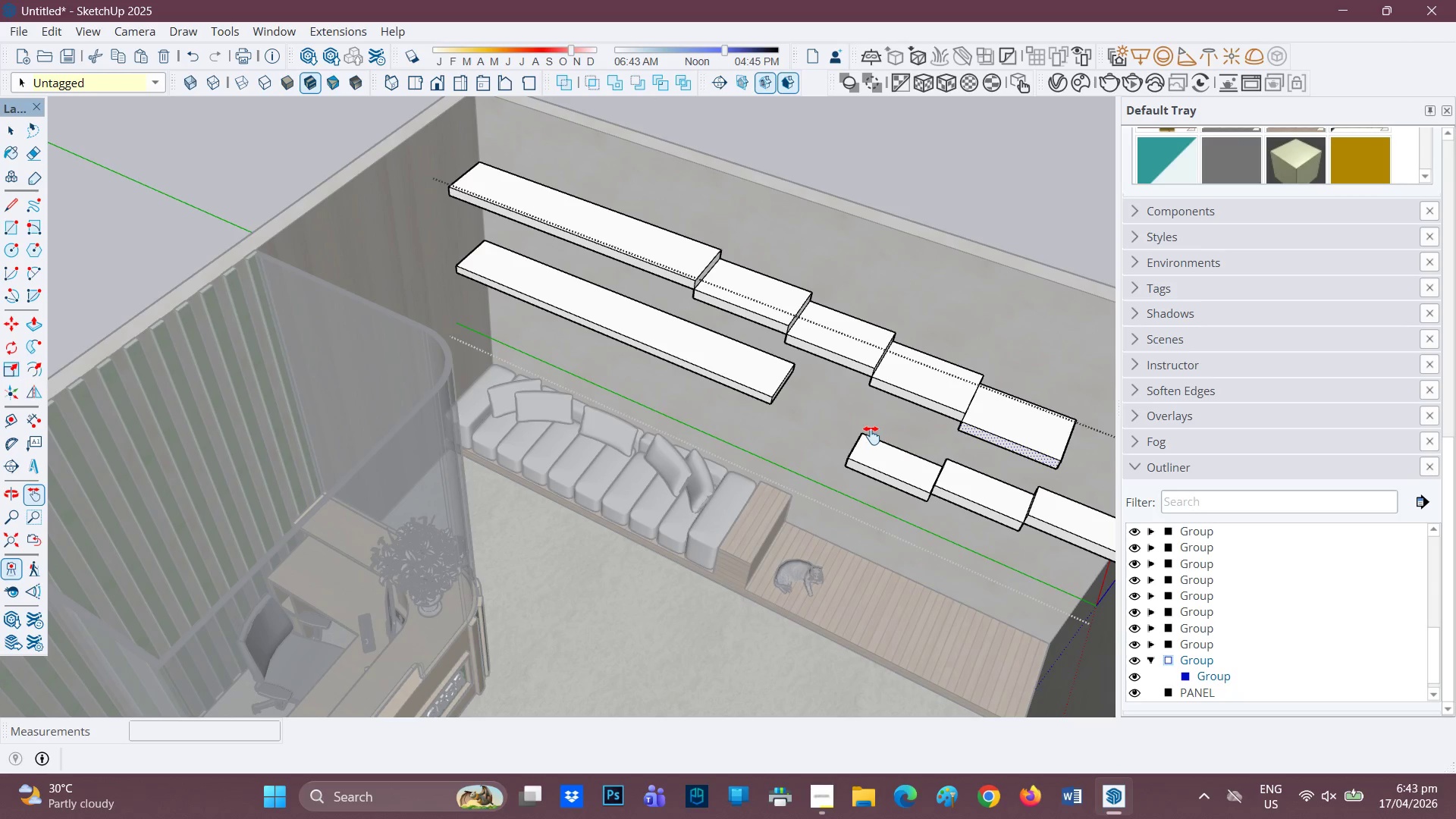 
key(H)
 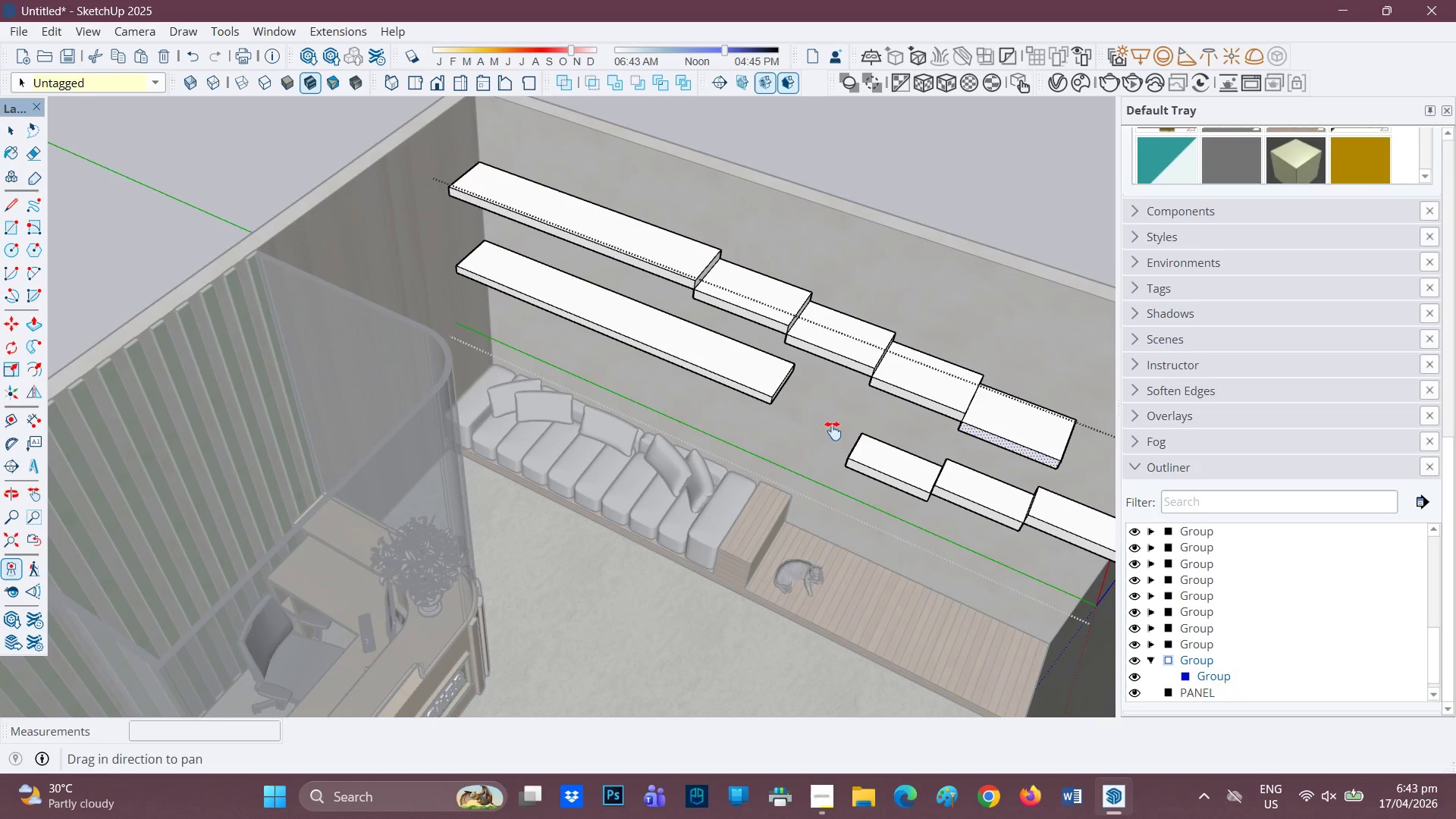 
left_click_drag(start_coordinate=[834, 431], to_coordinate=[716, 436])
 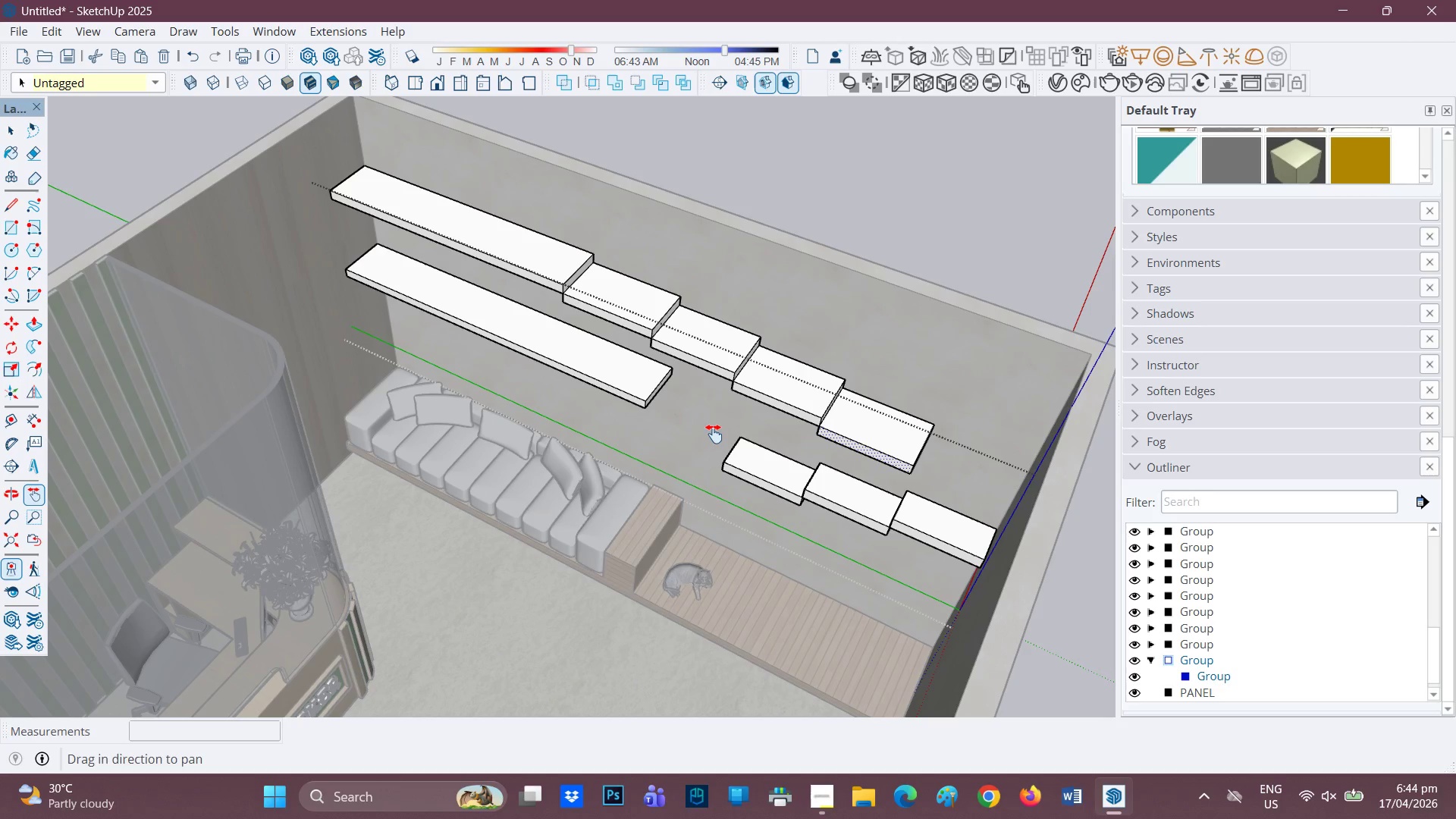 
wait(22.33)
 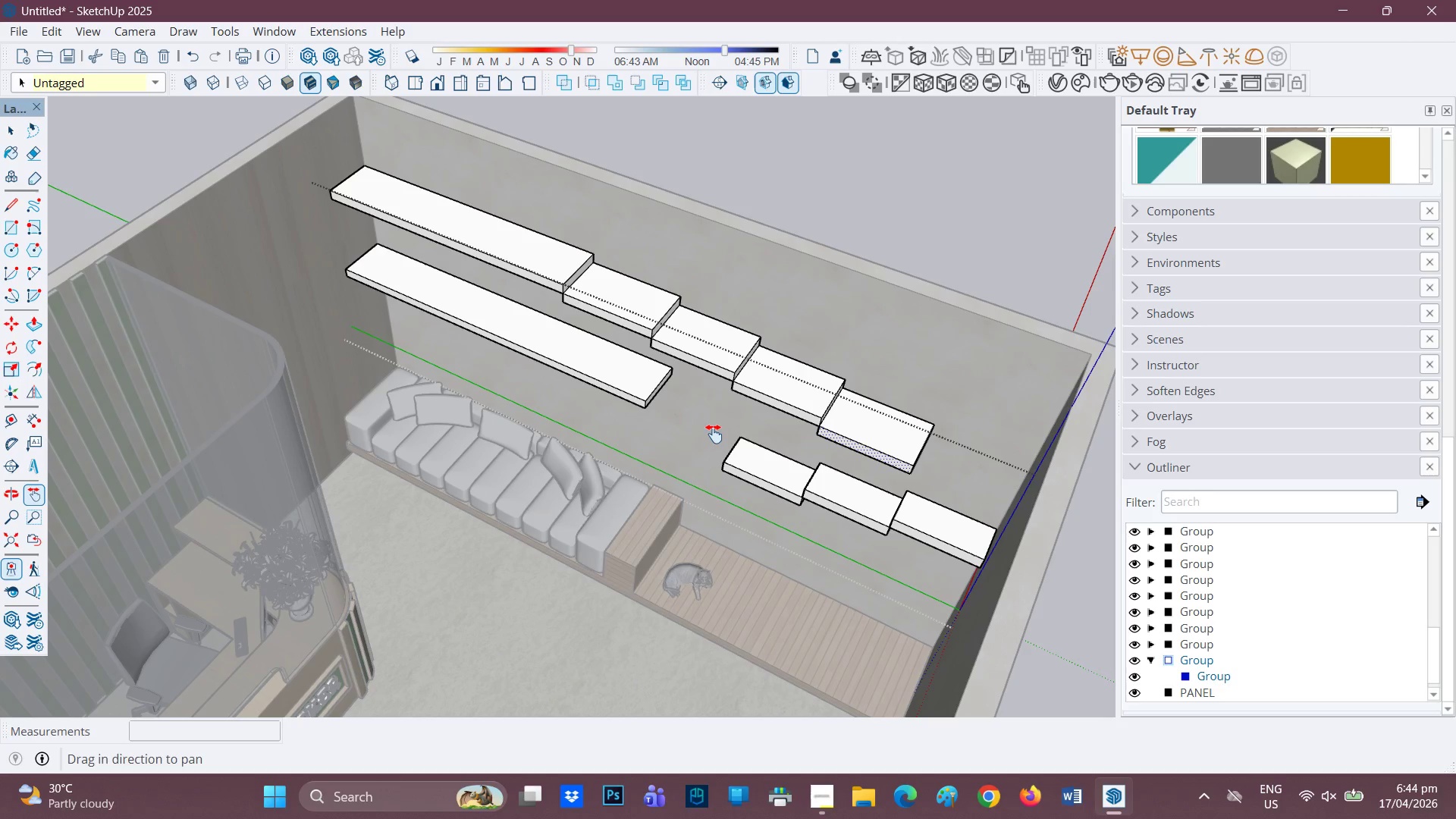 
left_click([811, 805])